 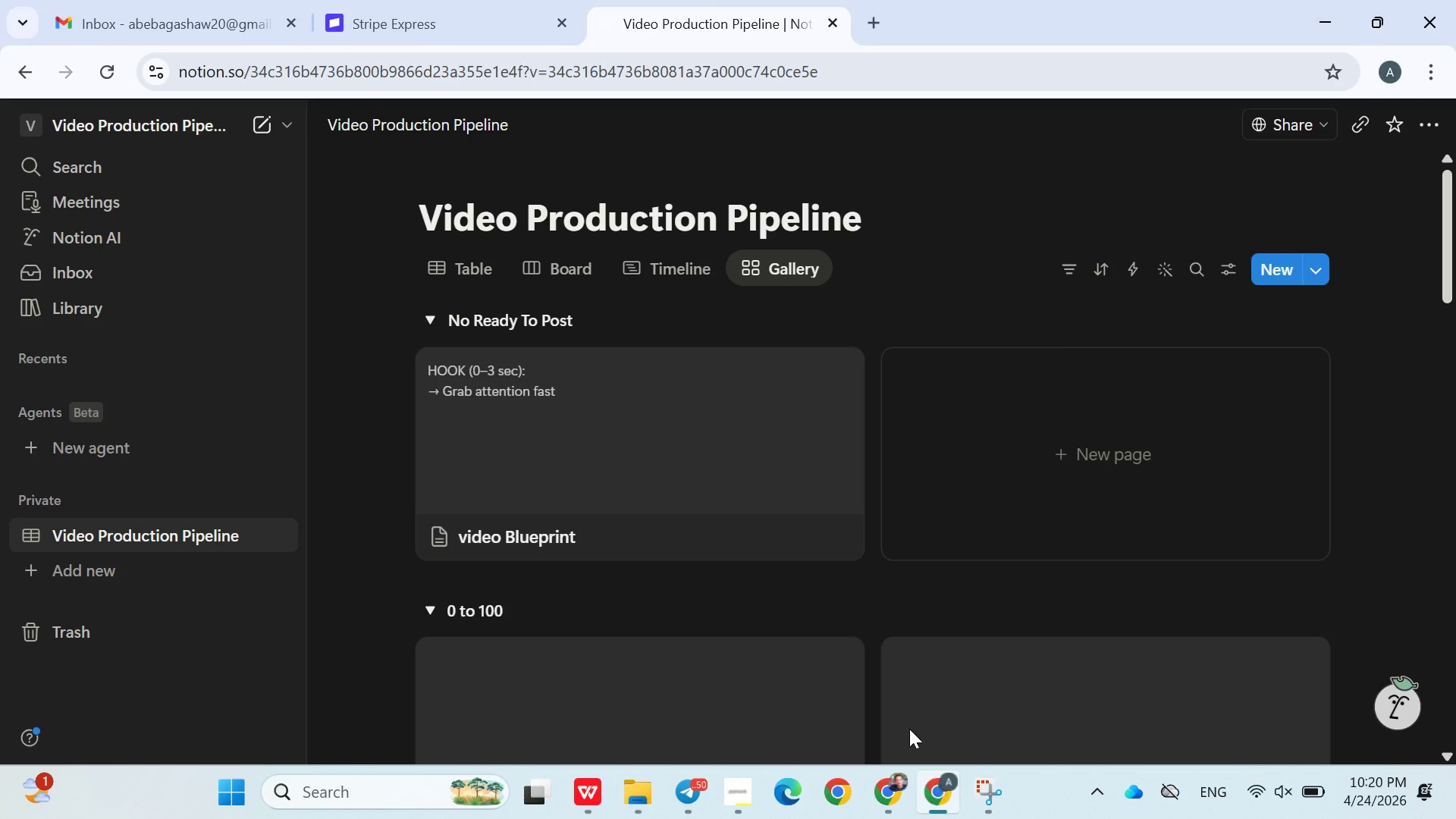 
scroll: coordinate [753, 592], scroll_direction: up, amount: 2.0
 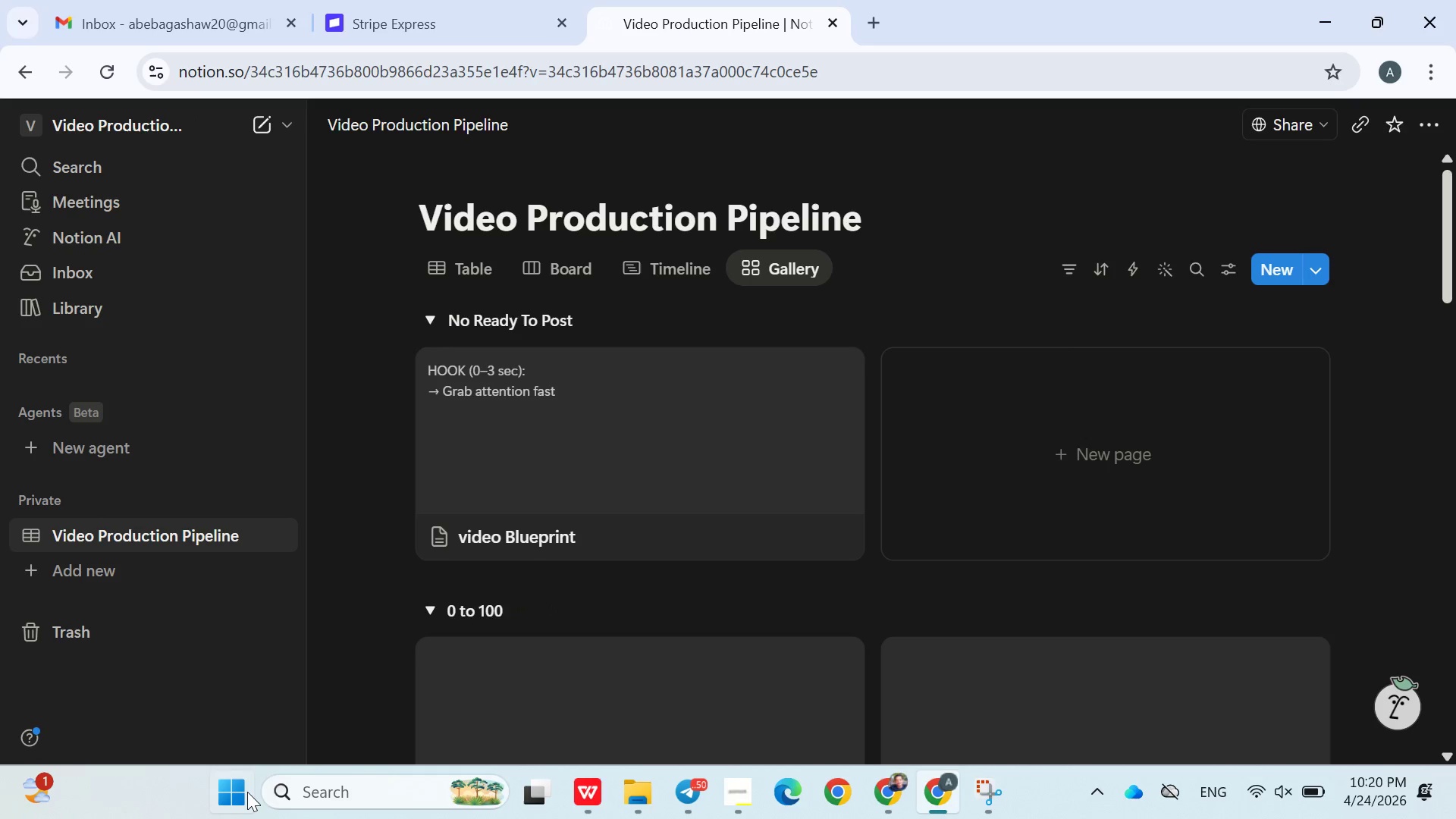 
left_click([247, 792])
 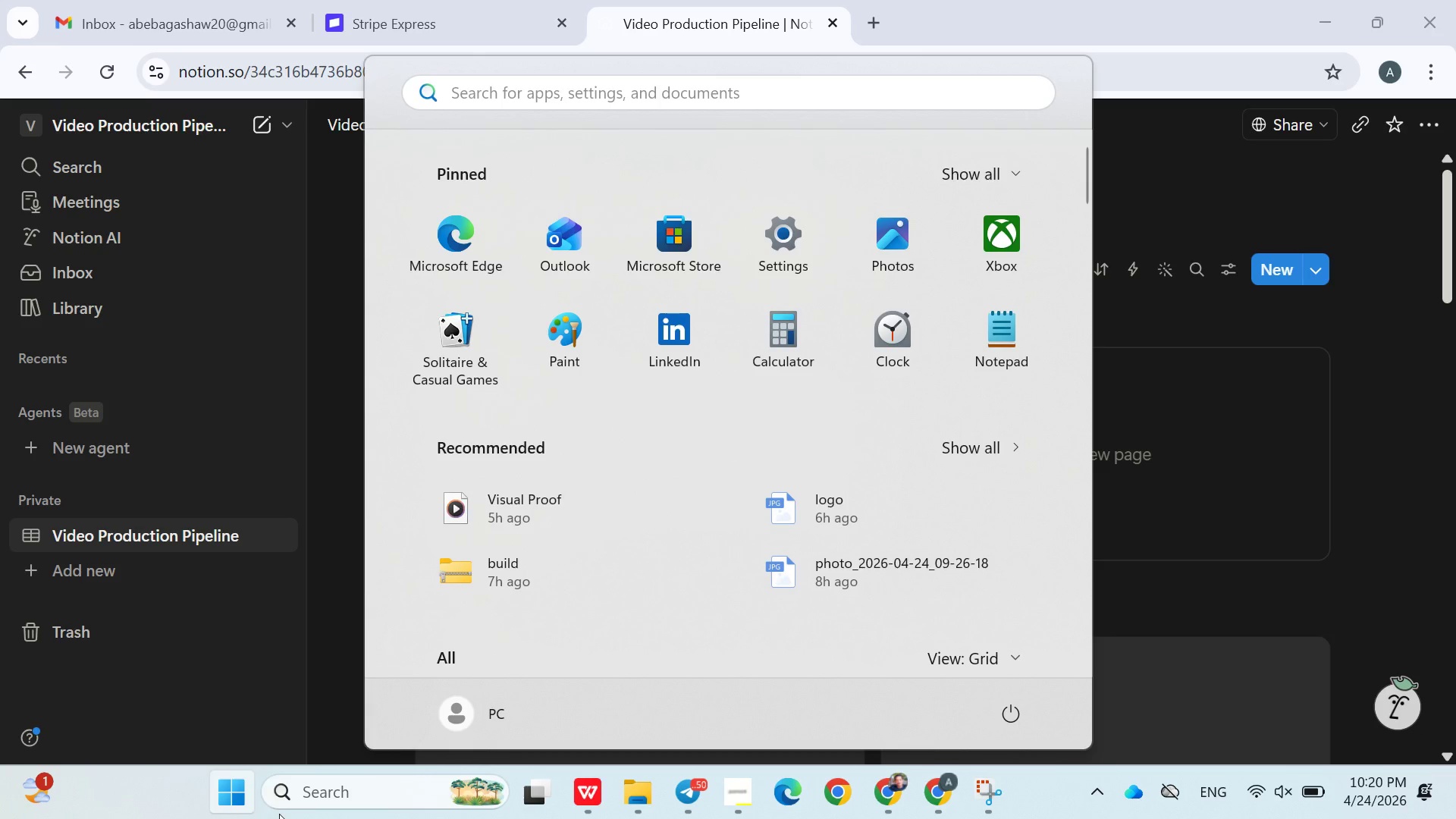 
type(snap)
 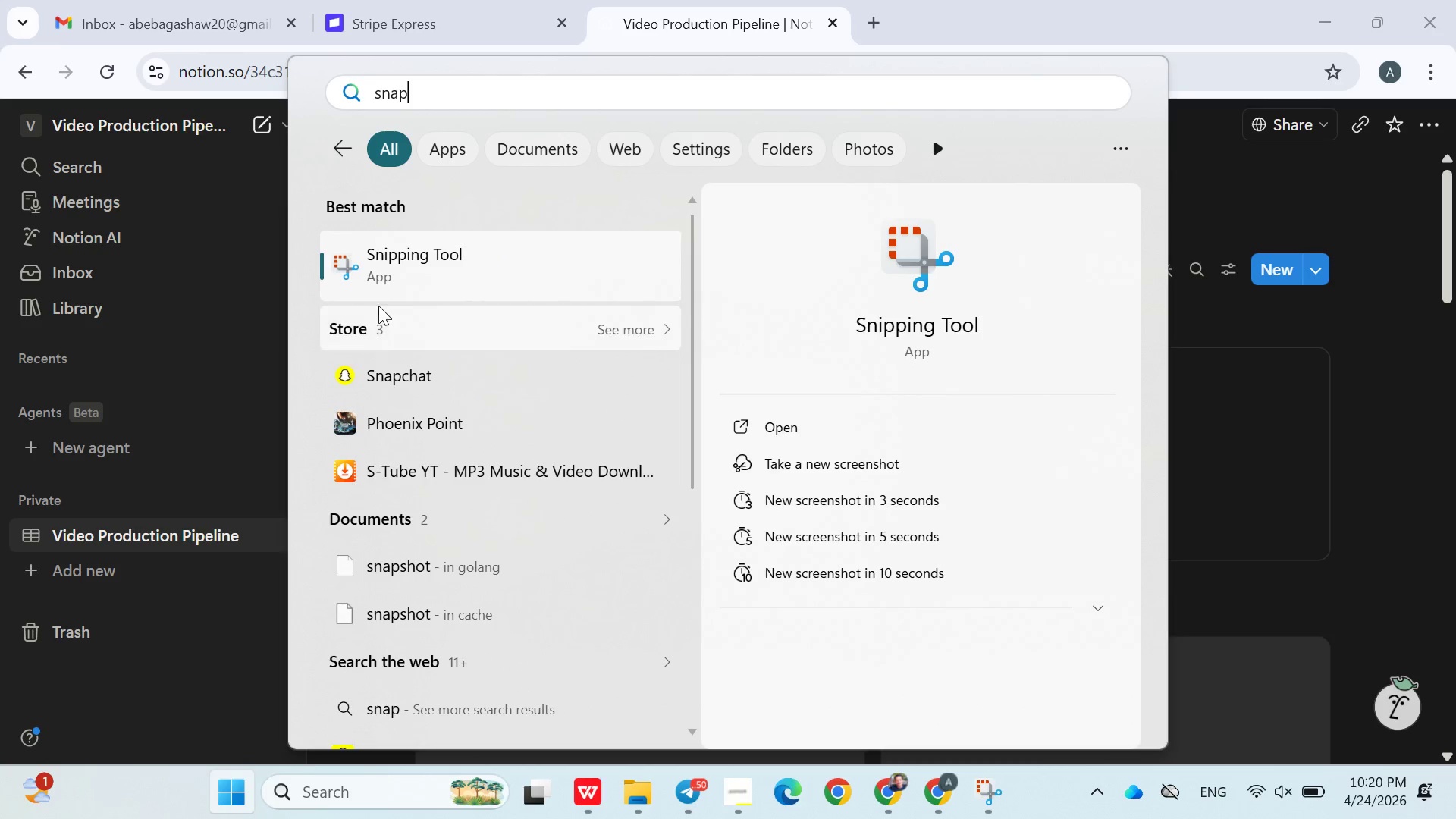 
mouse_move([393, 279])
 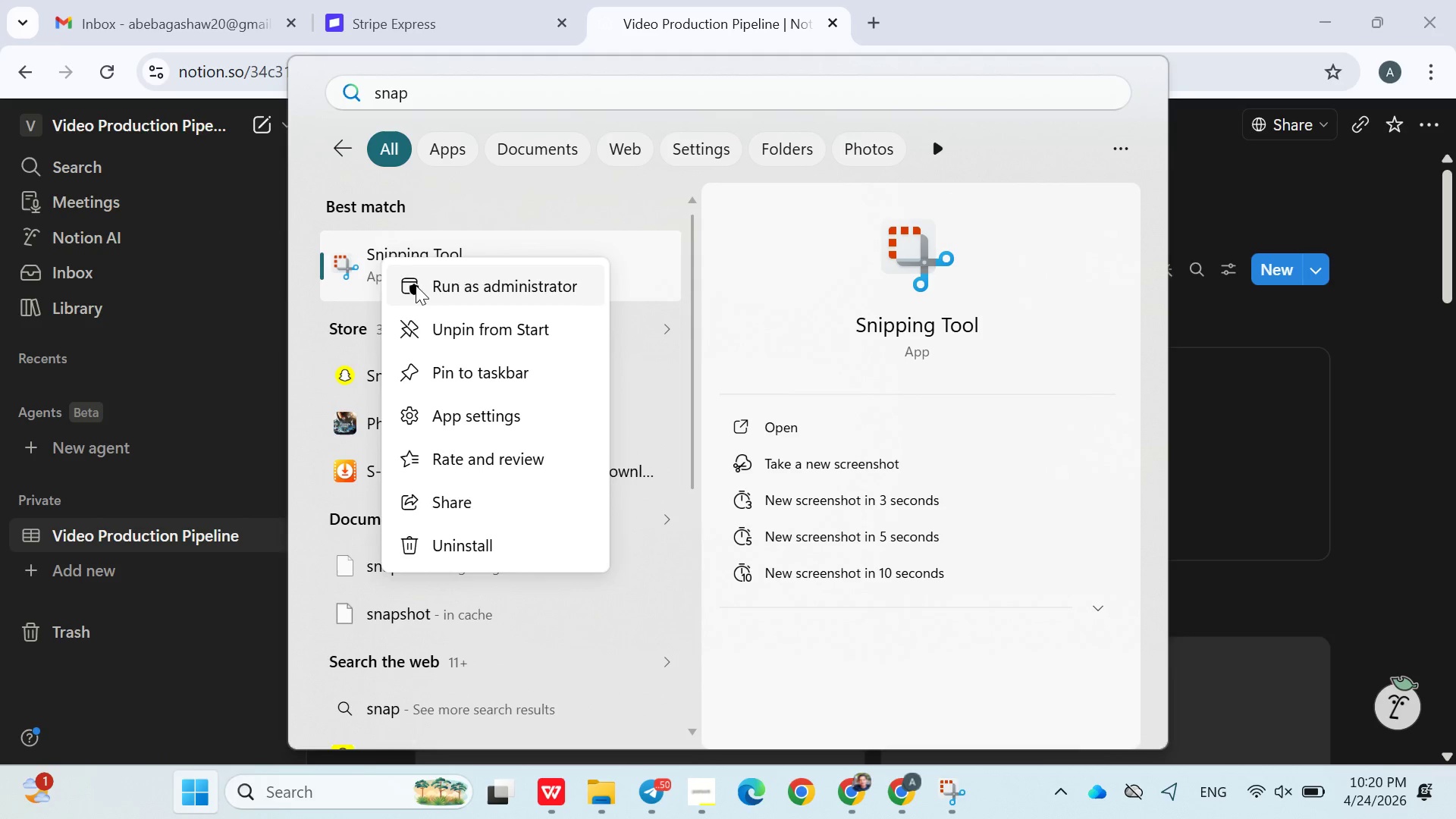 
left_click([416, 285])
 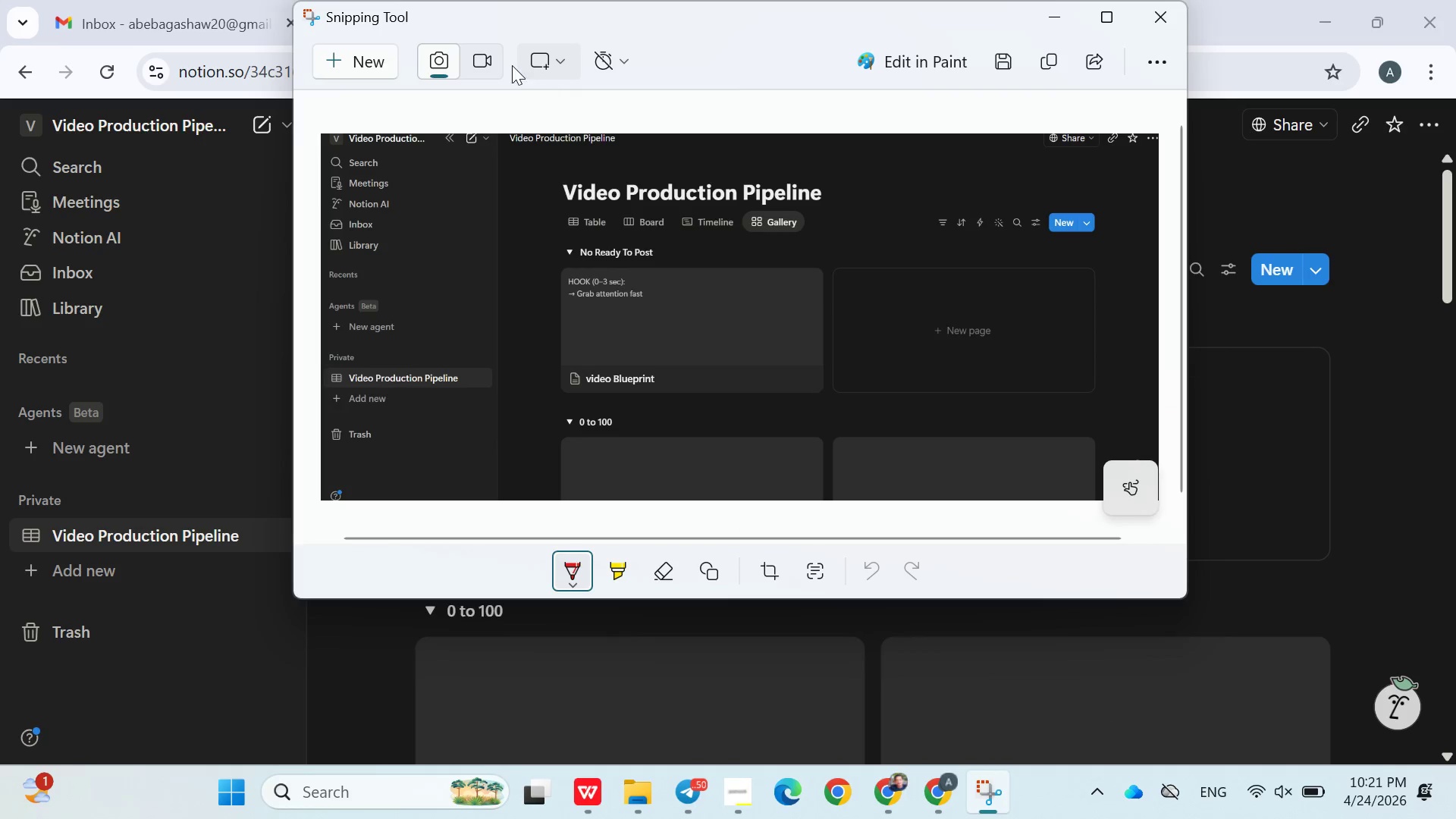 
wait(6.3)
 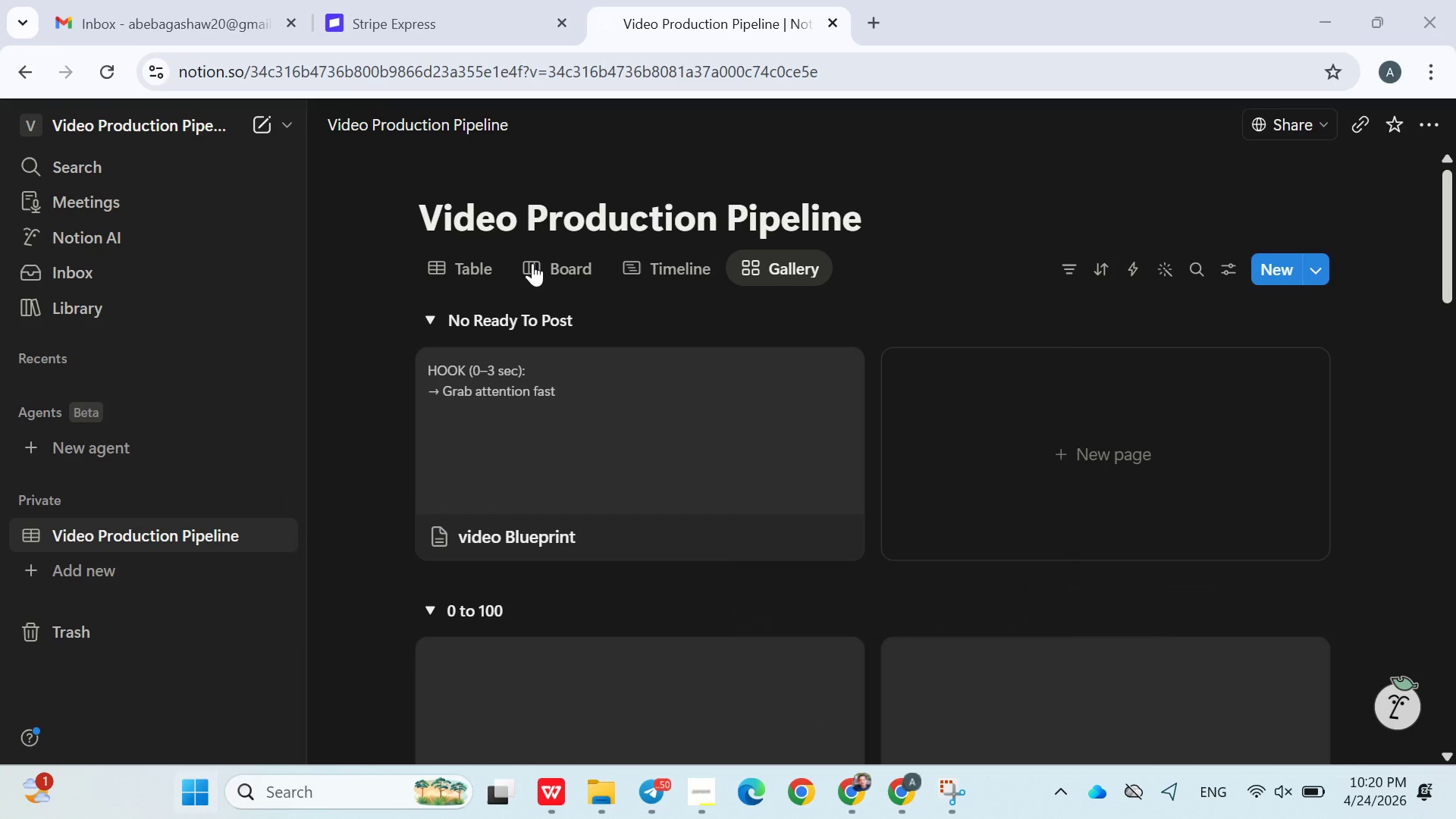 
left_click([370, 75])
 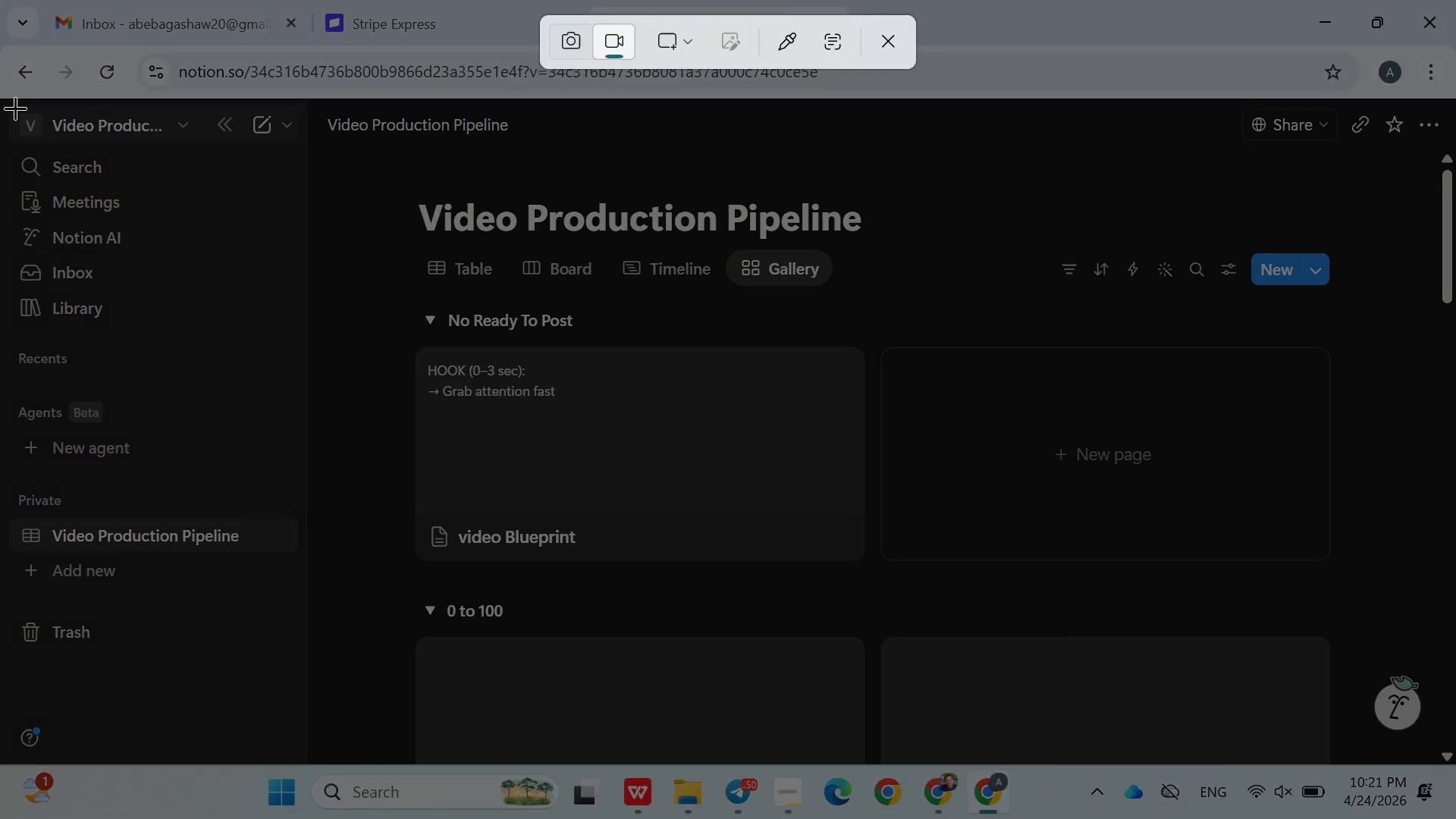 
left_click_drag(start_coordinate=[13, 108], to_coordinate=[1436, 748])
 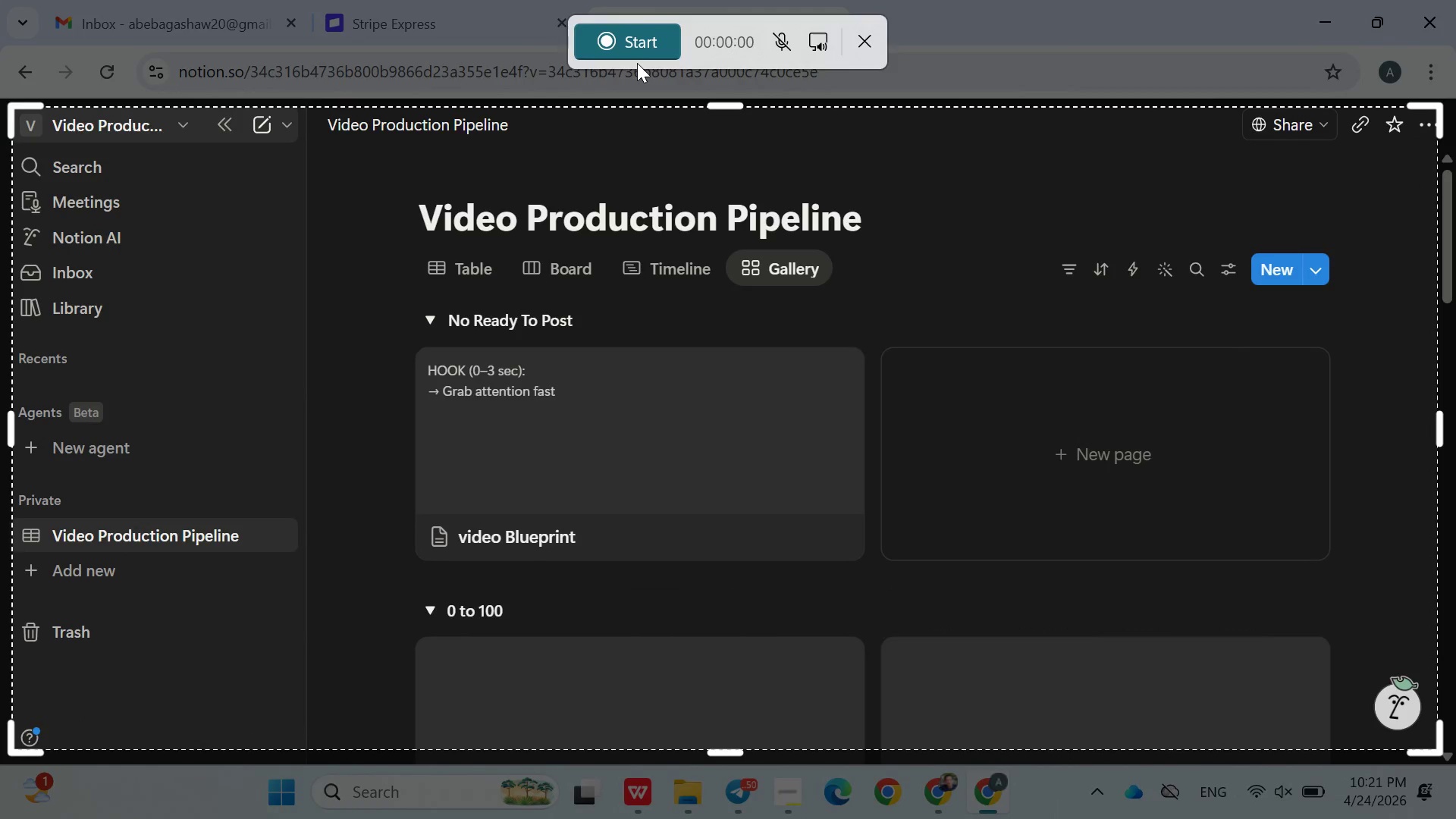 
left_click([628, 46])
 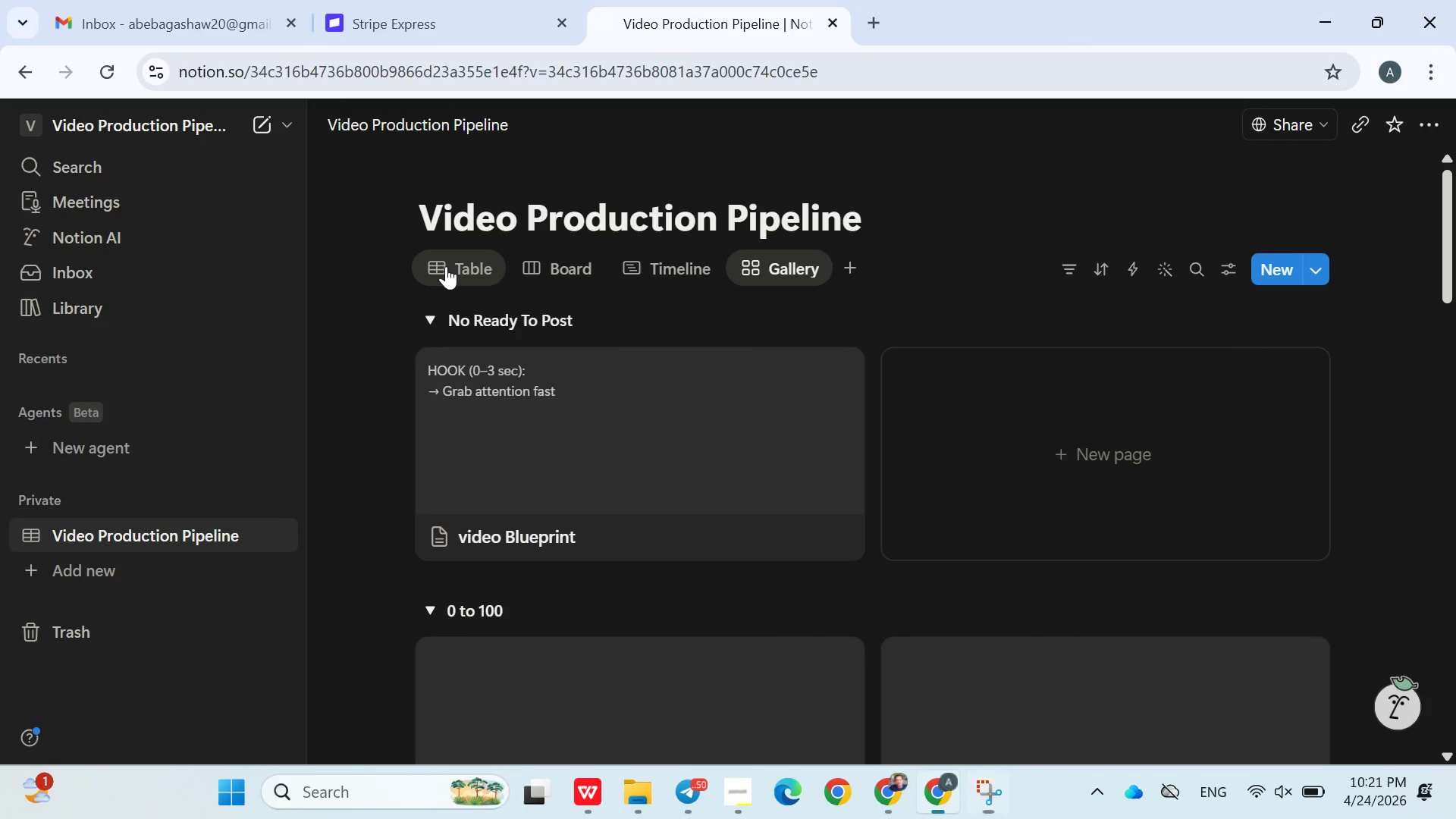 
mouse_move([624, 359])
 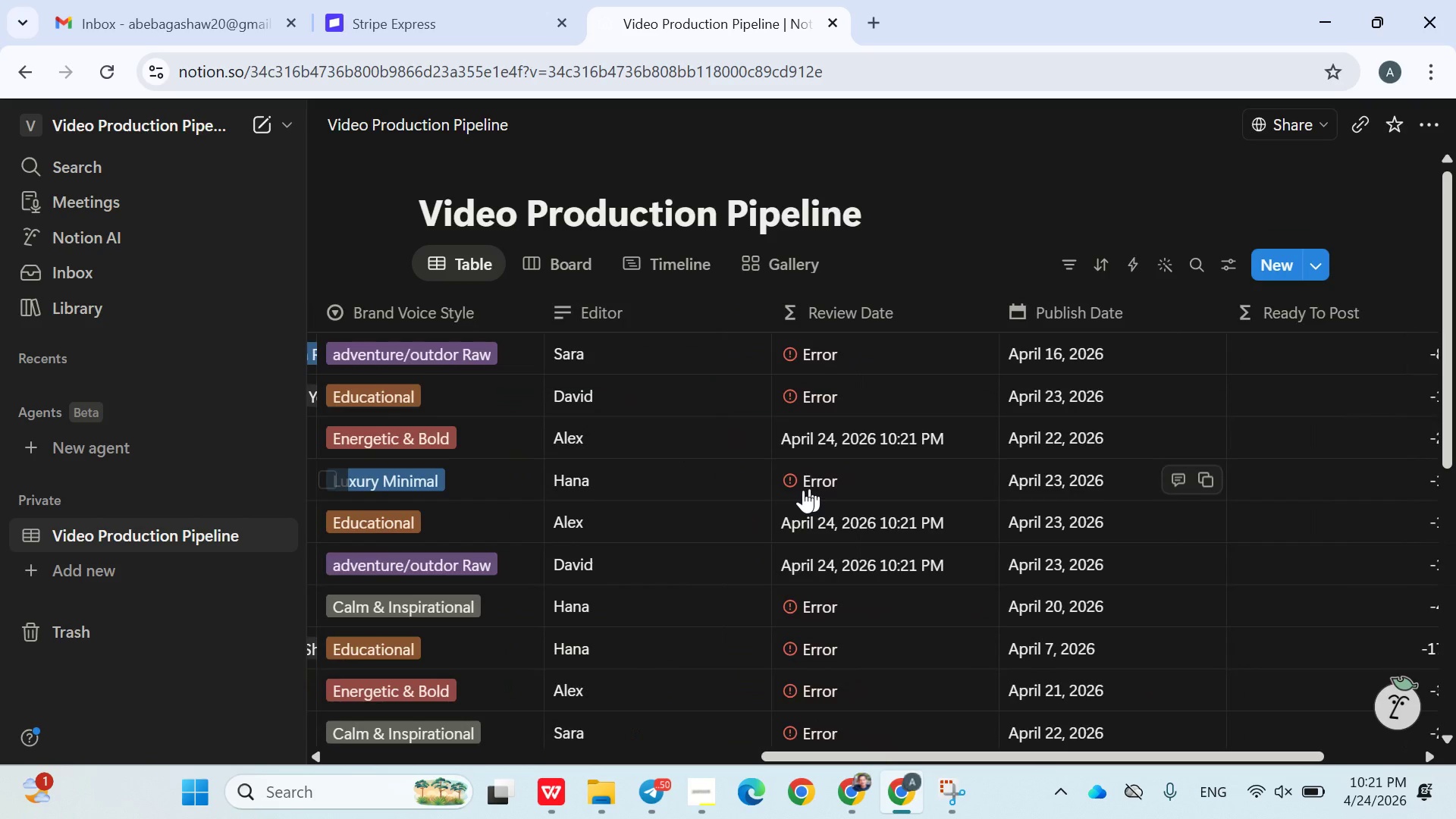 
left_click([530, 393])
 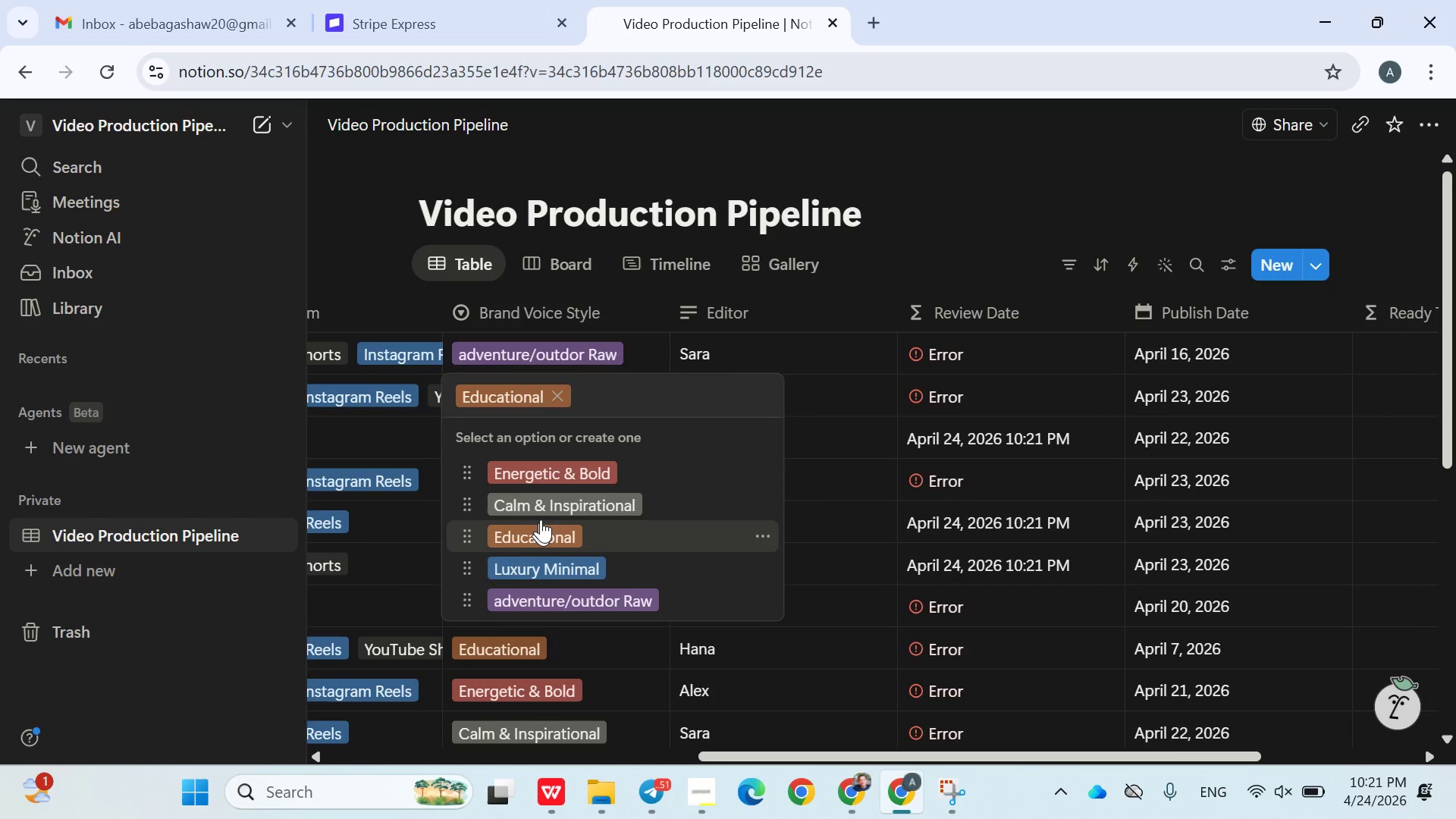 
mouse_move([595, 511])
 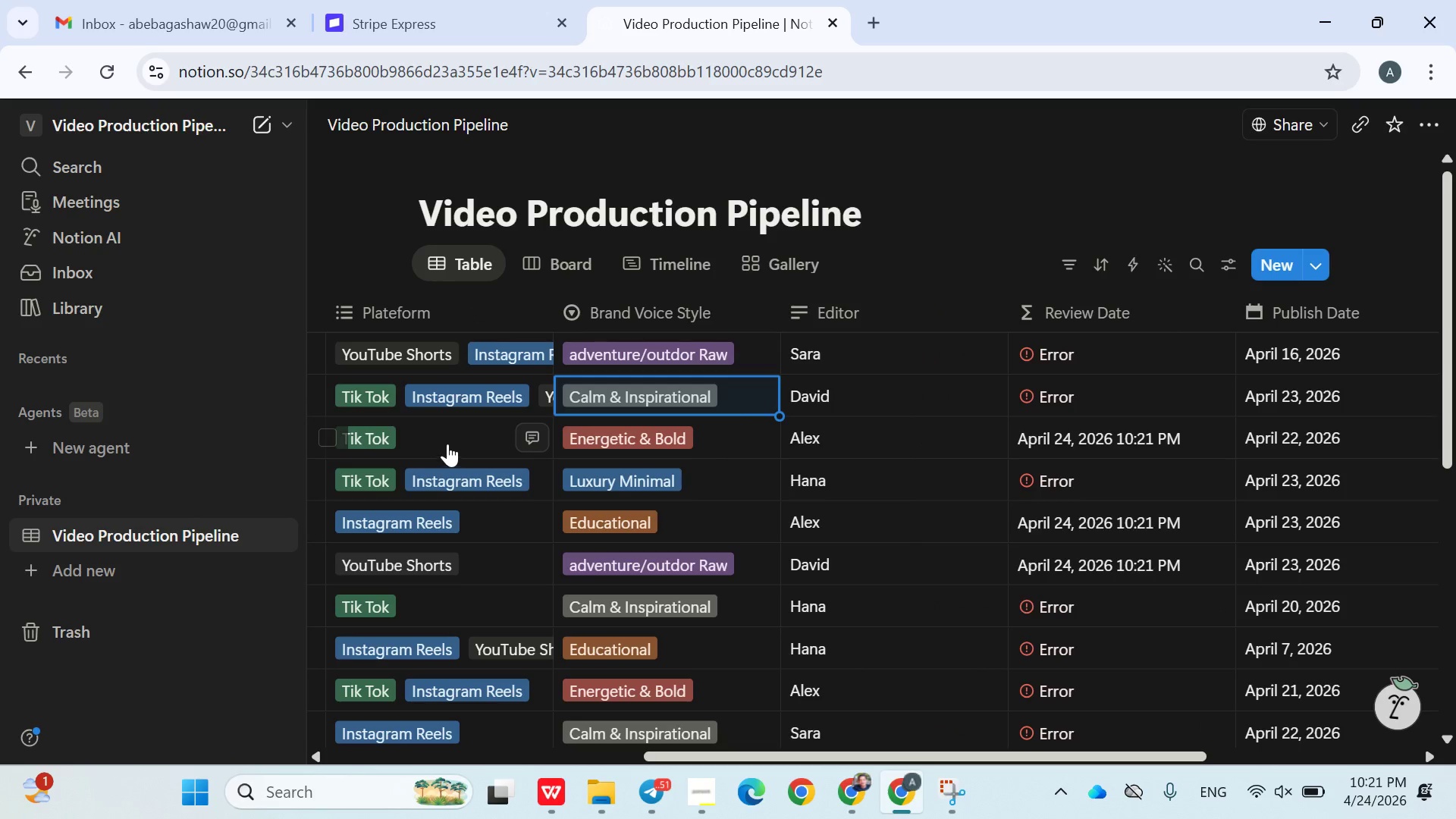 
left_click([447, 442])
 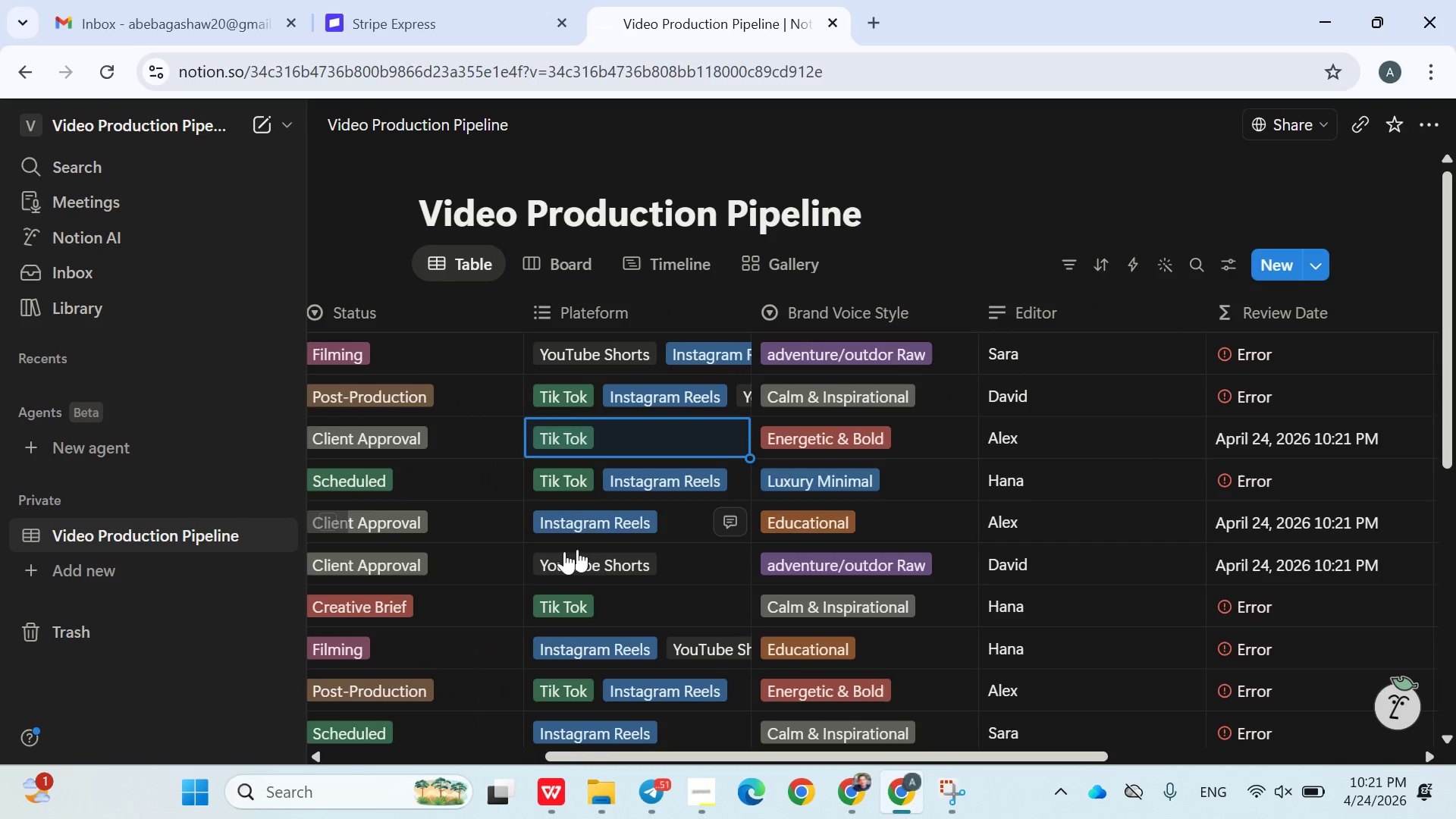 
mouse_move([399, 482])
 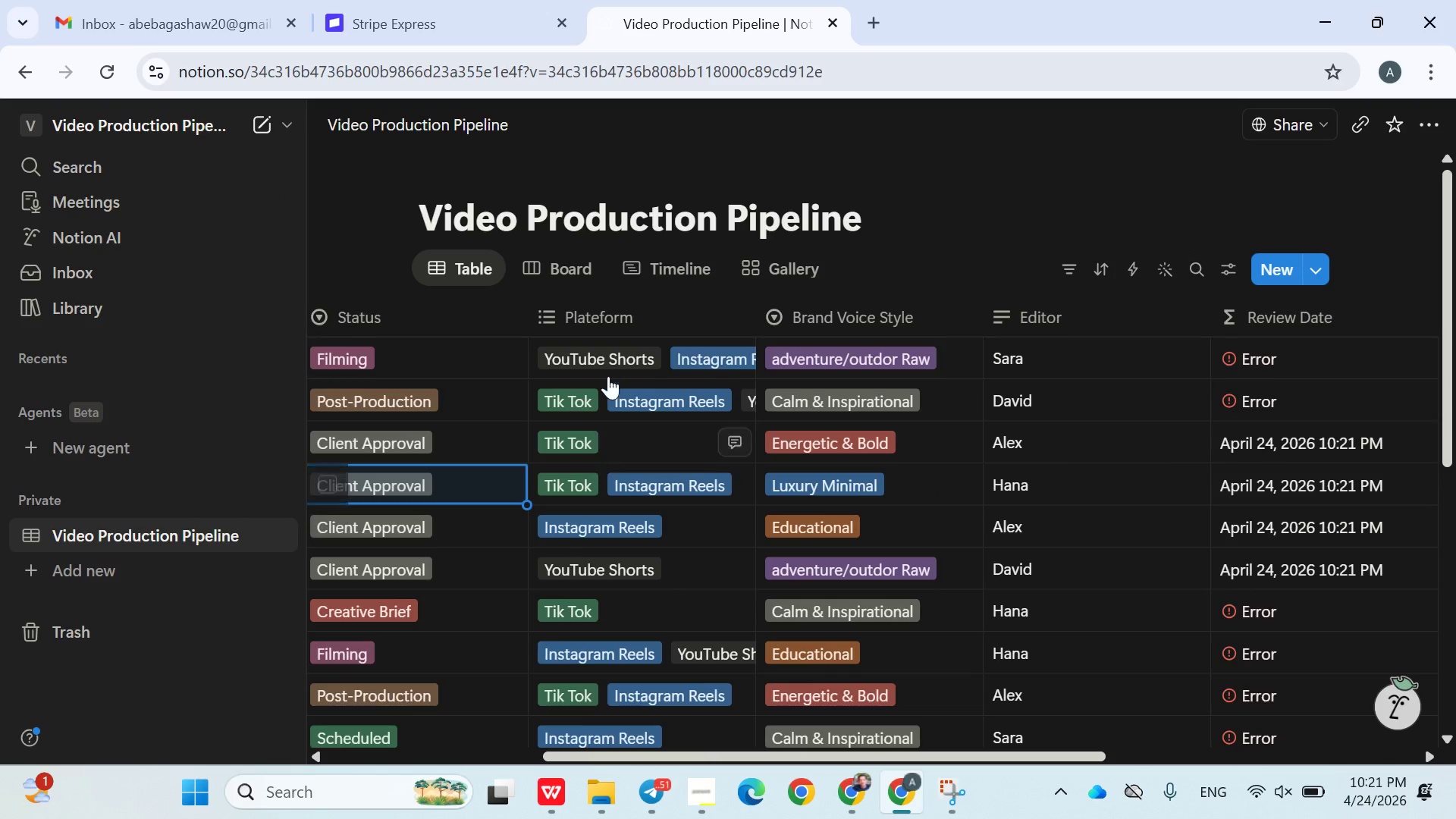 
left_click([572, 272])
 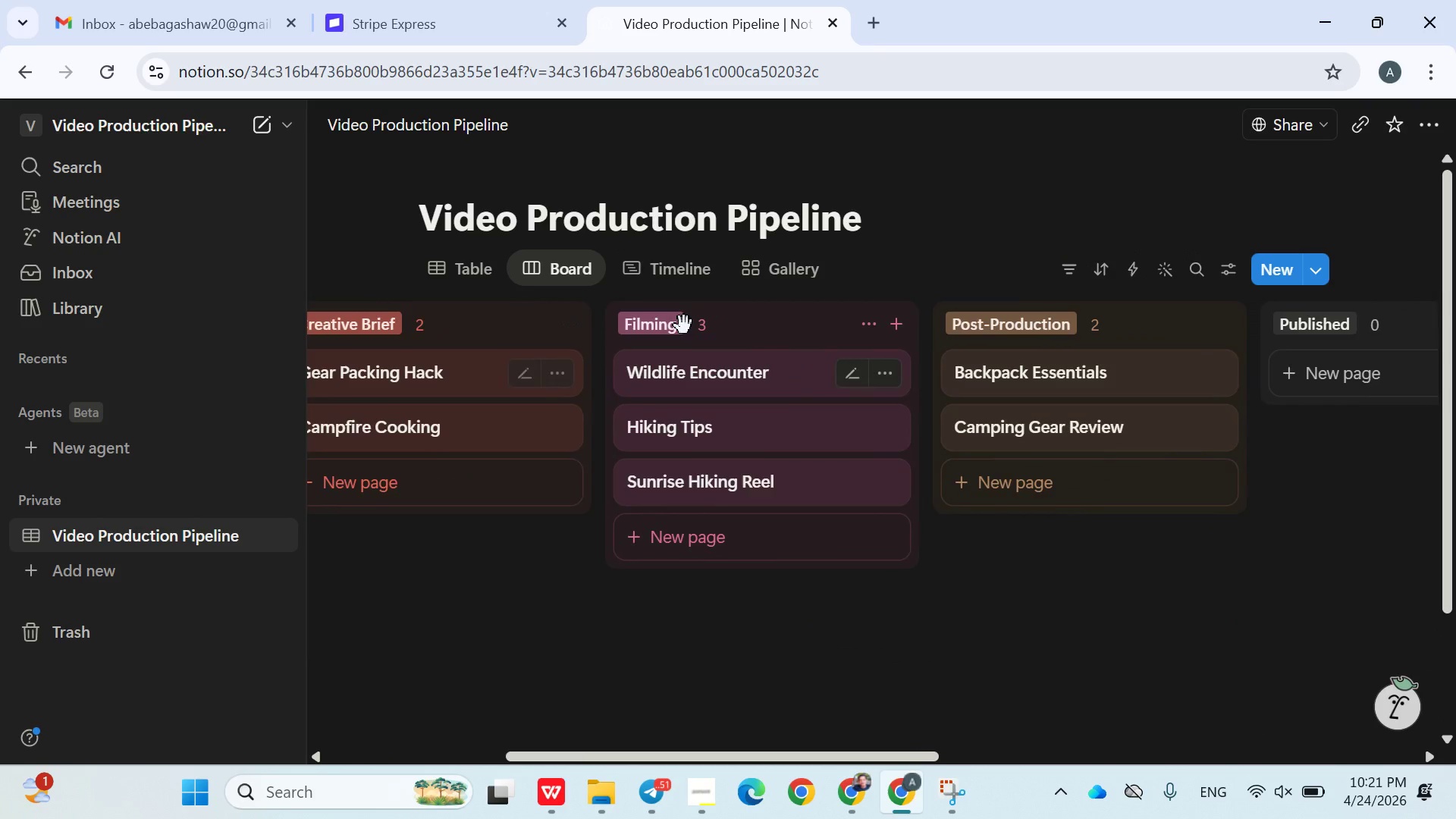 
left_click([667, 275])
 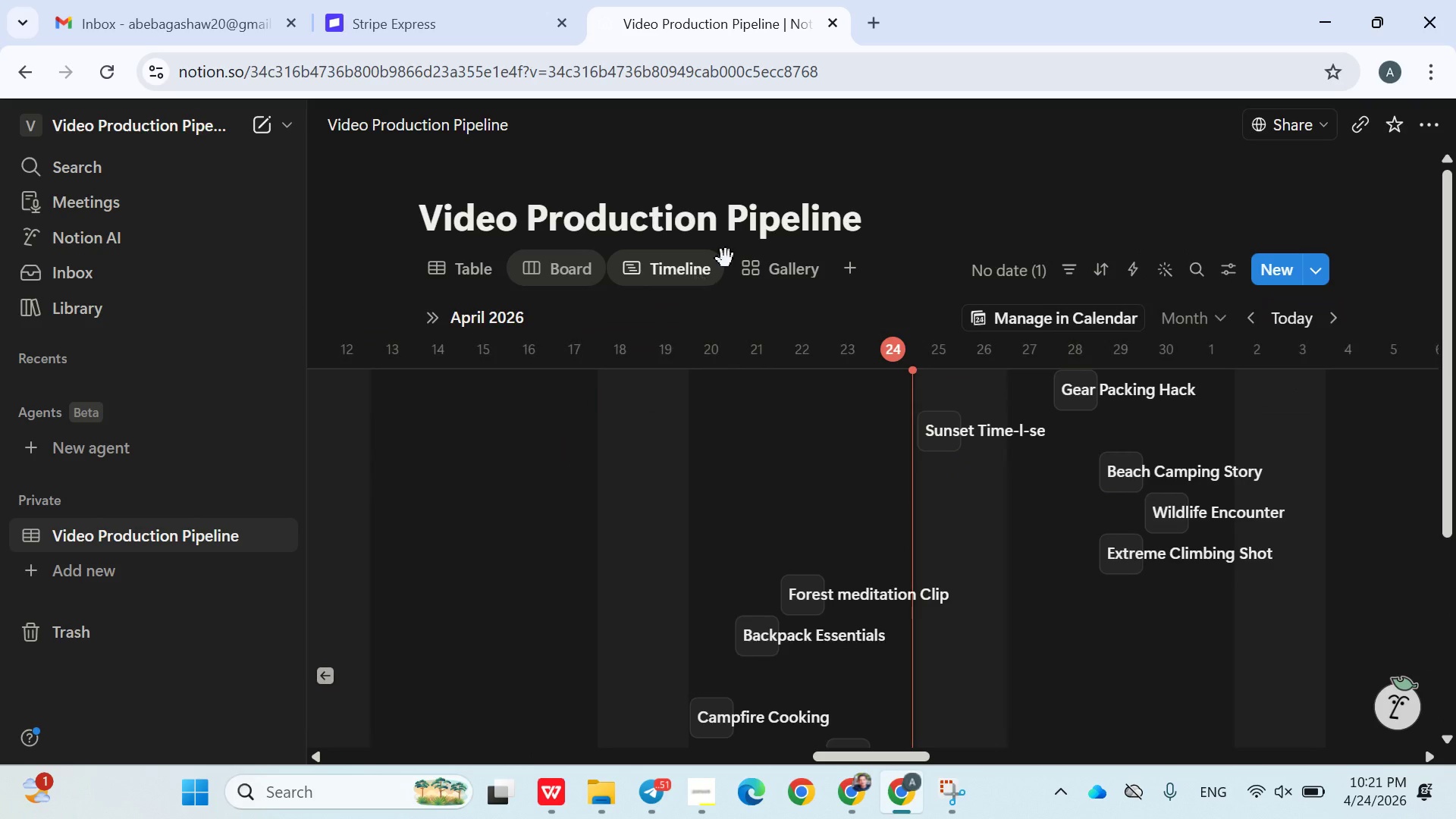 
mouse_move([760, 267])
 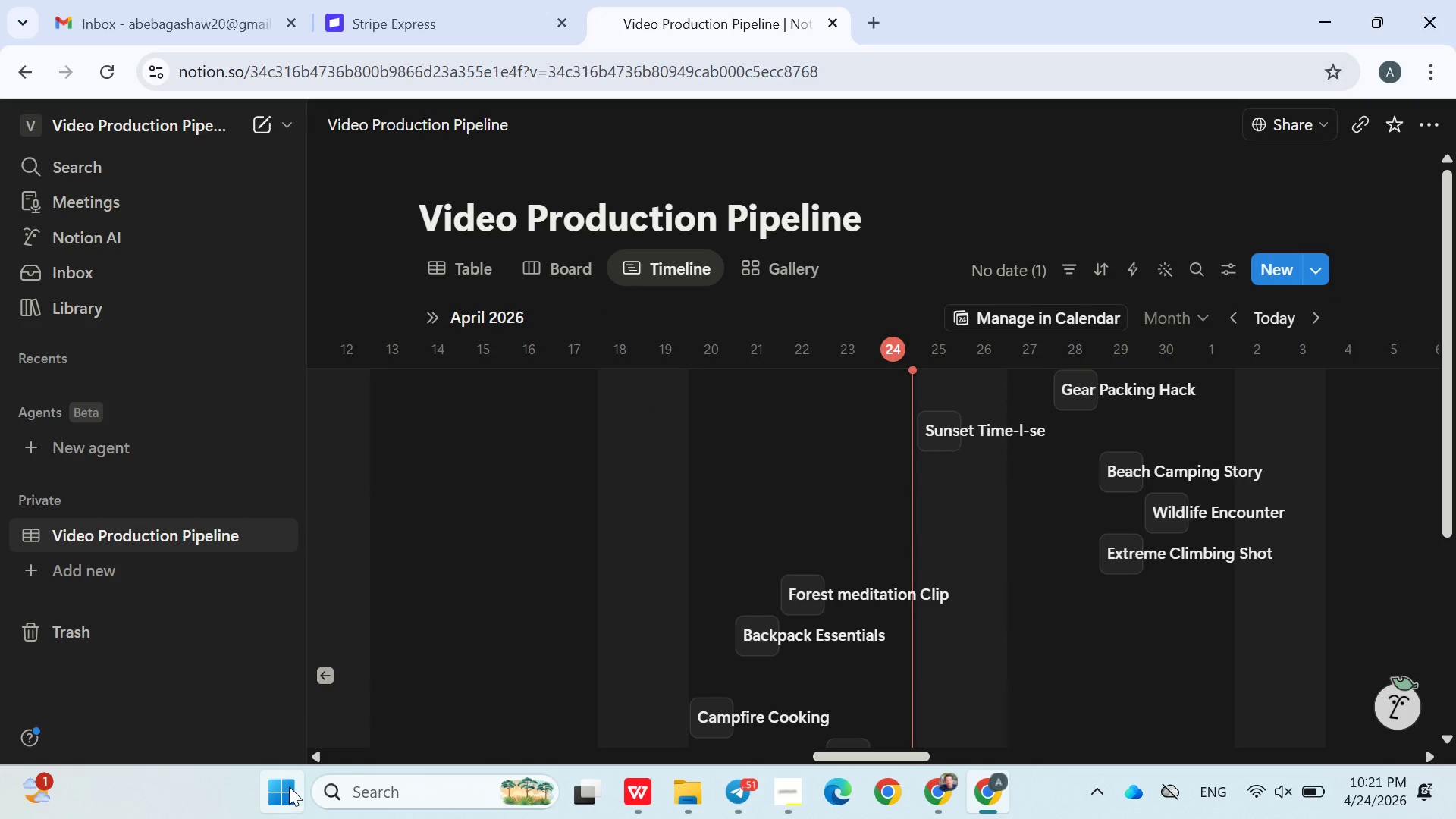 
left_click([289, 786])
 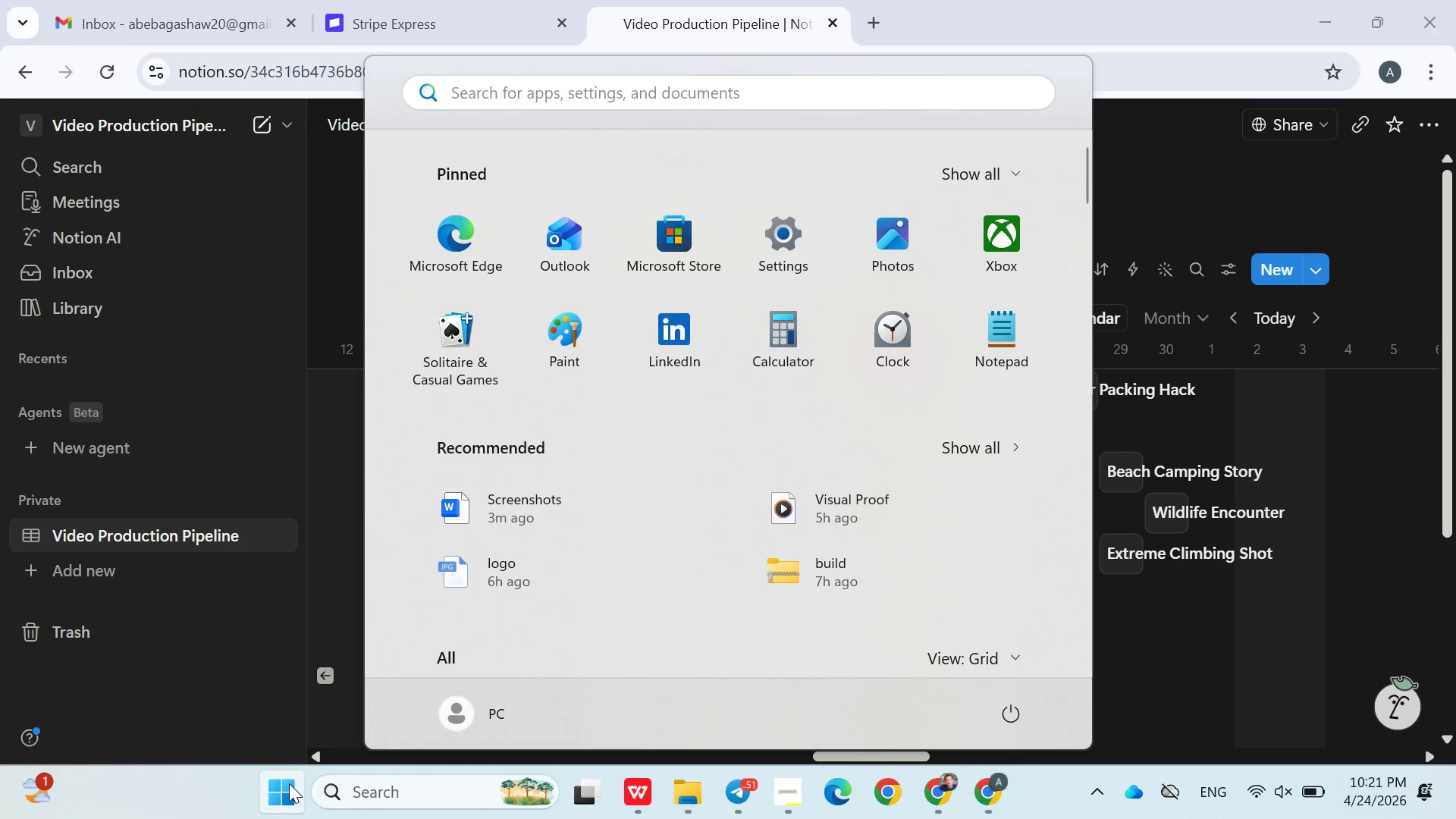 
type(sna)
 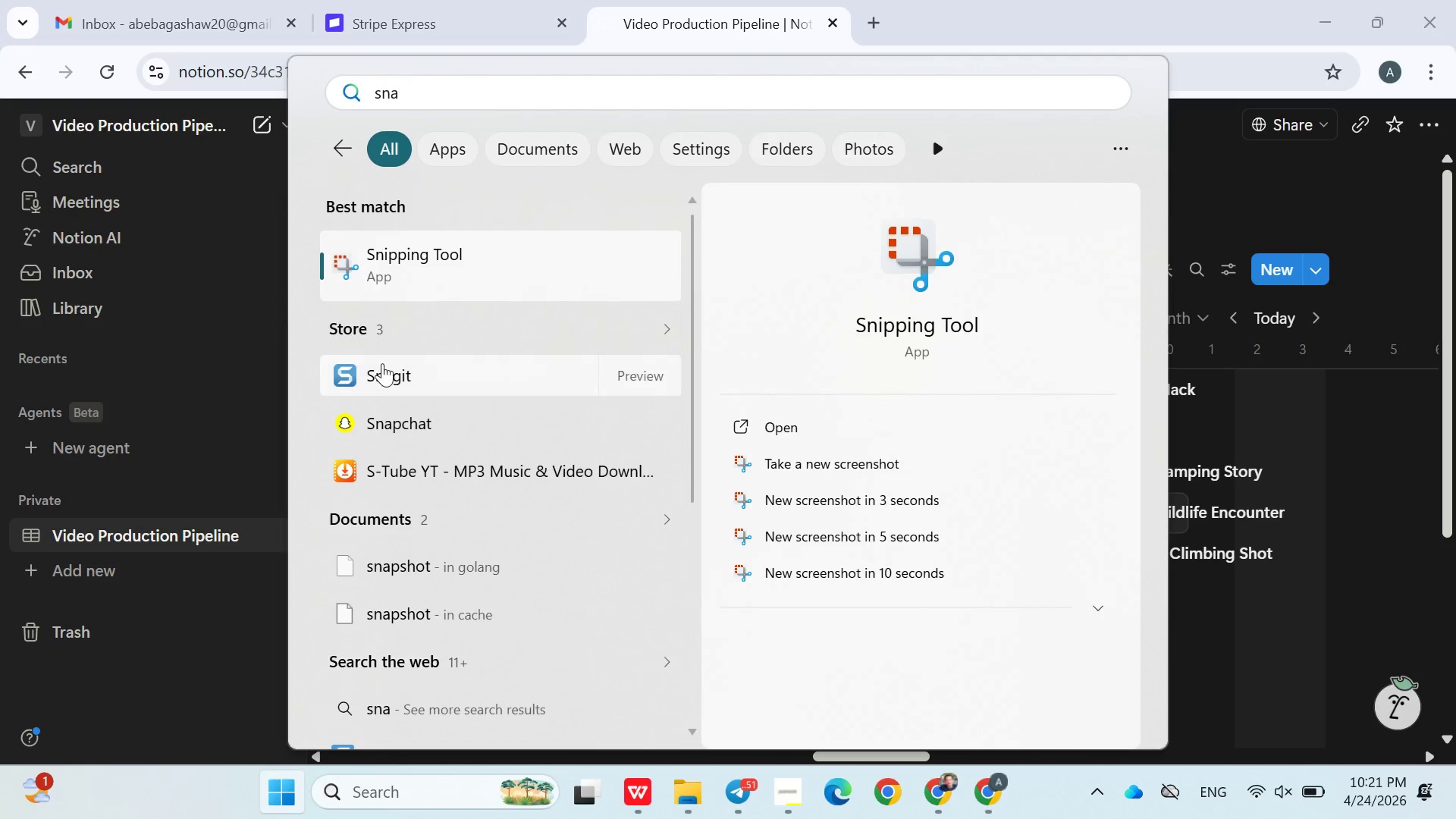 
mouse_move([401, 297])
 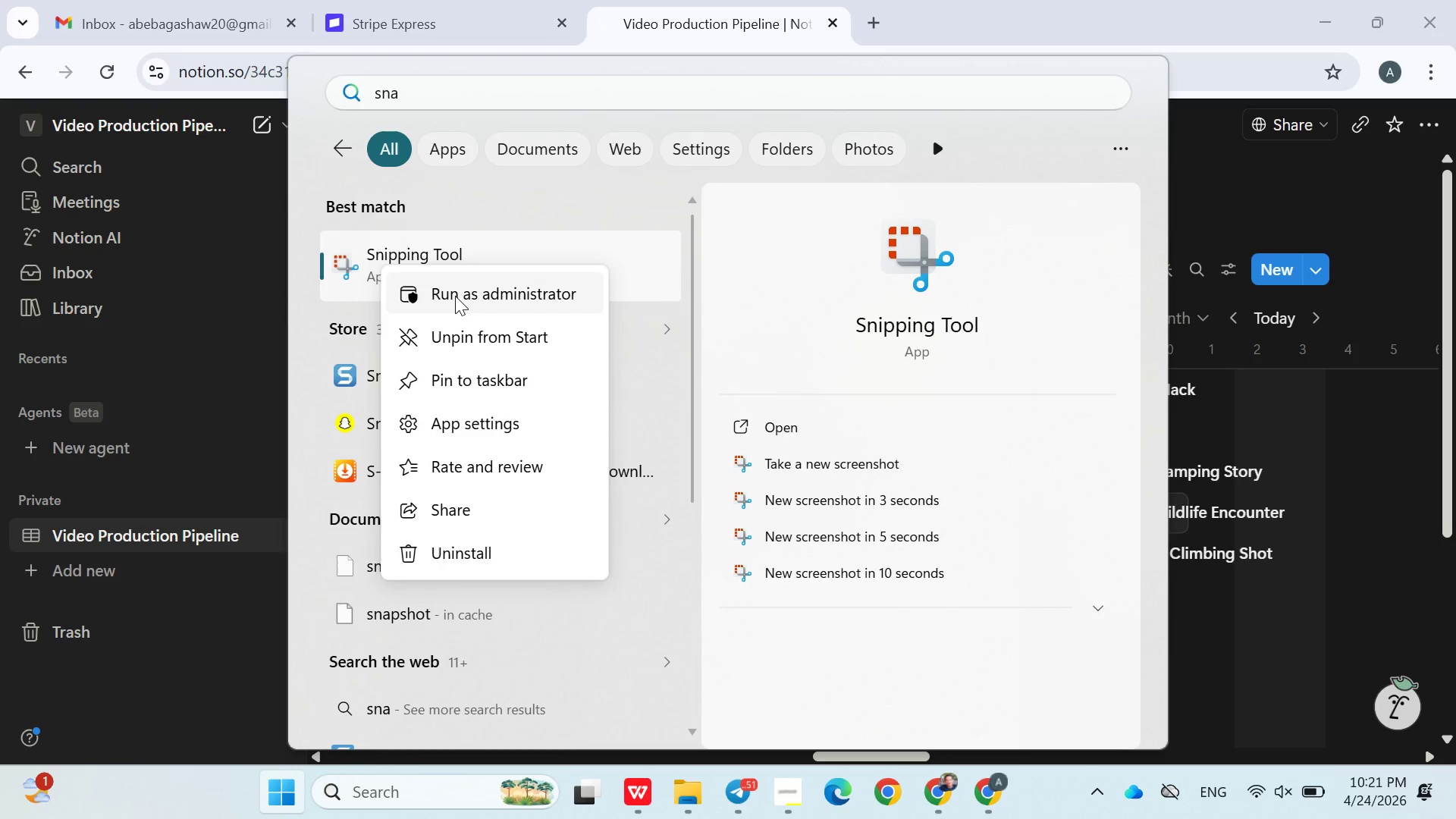 
left_click([455, 296])
 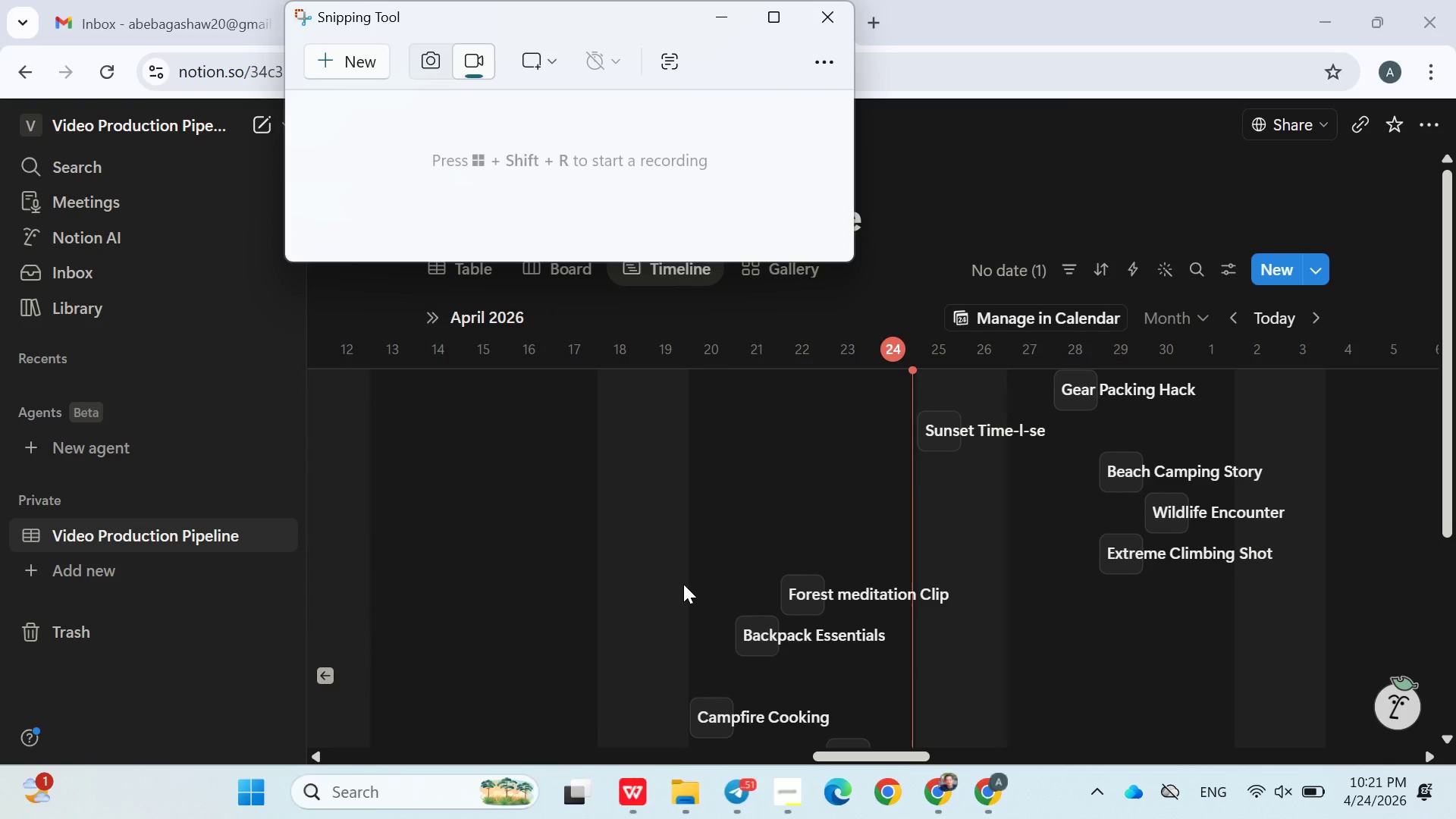 
wait(8.36)
 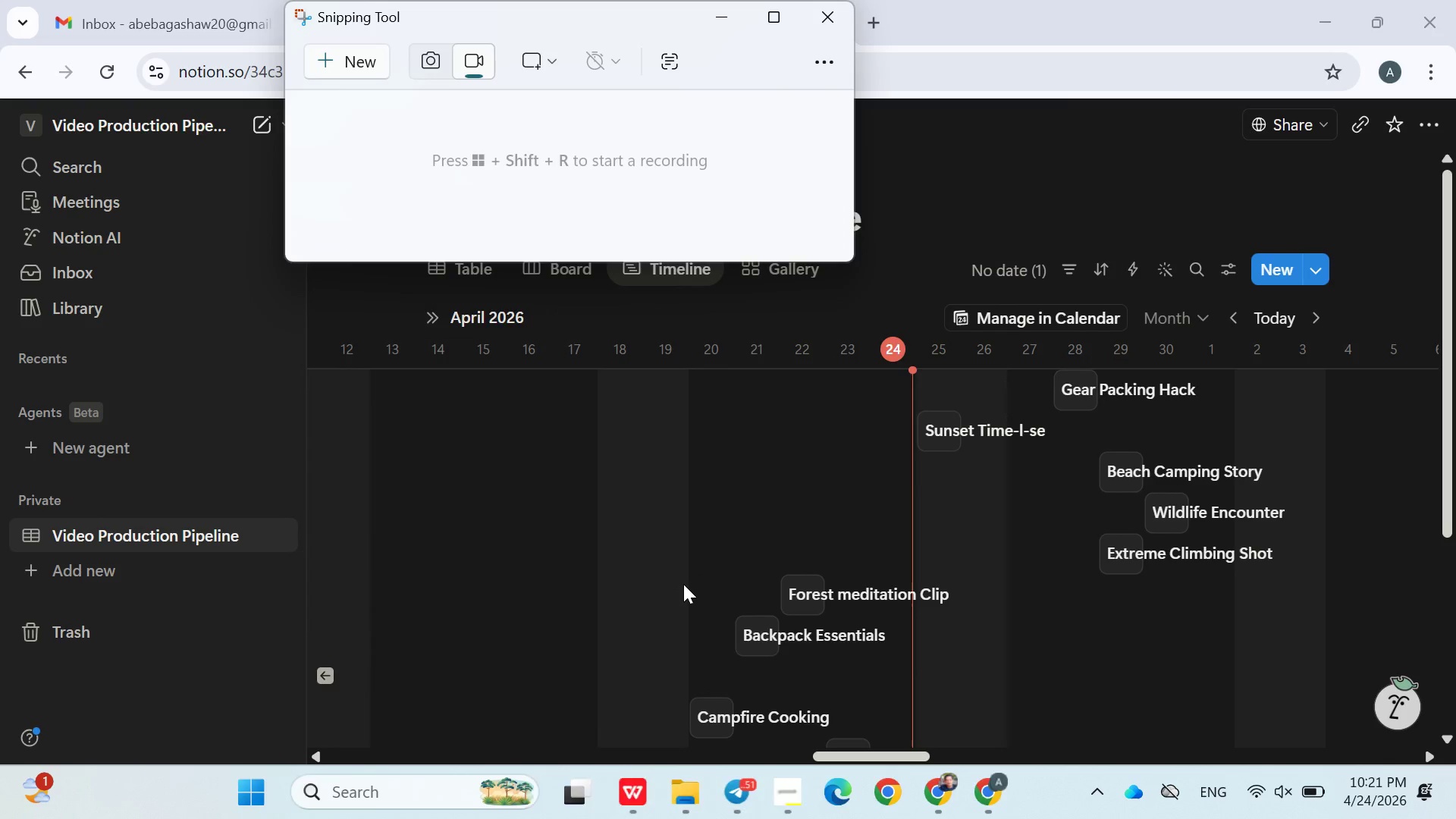 
mouse_move([642, 58])
 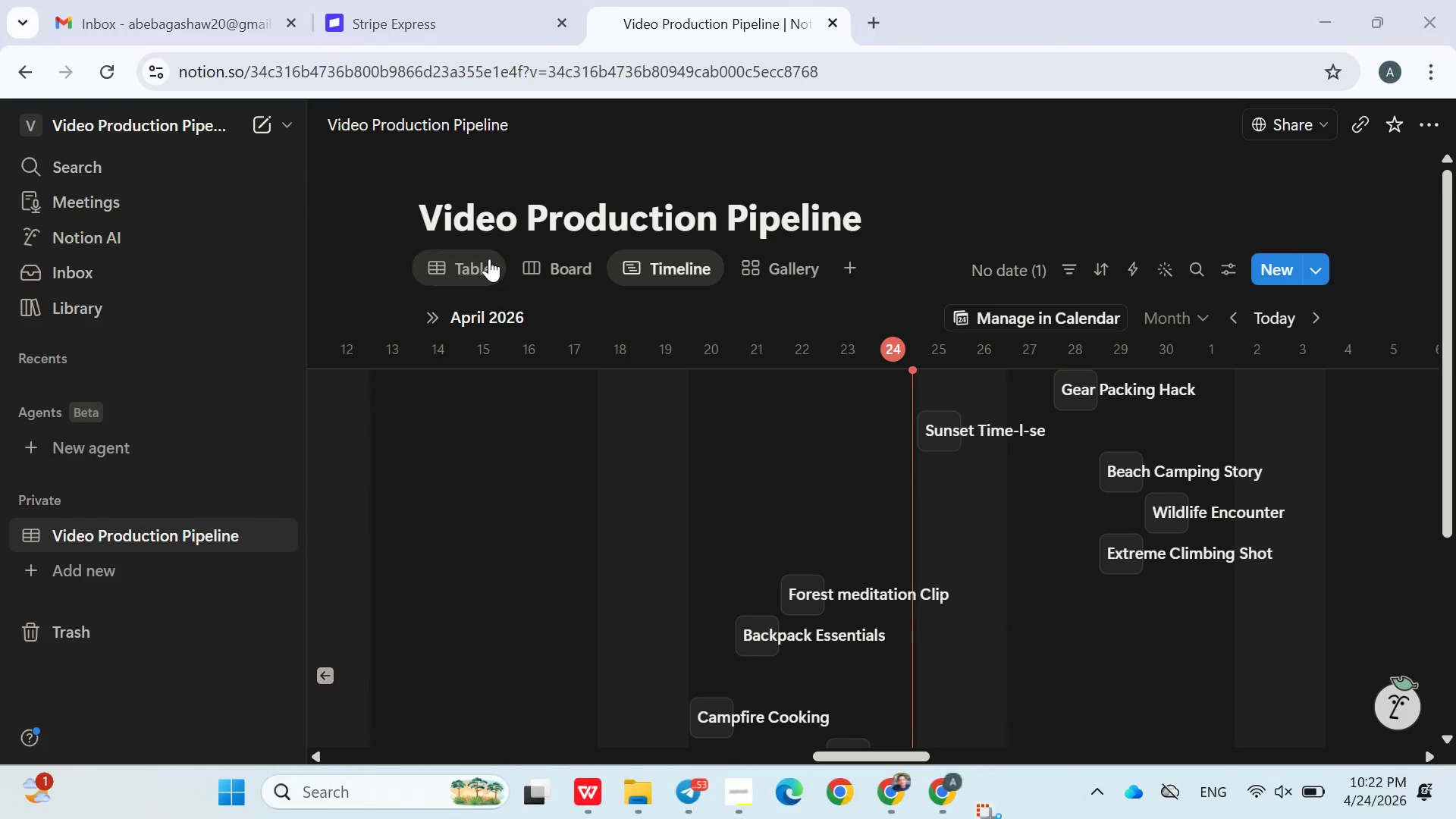 
left_click([489, 259])
 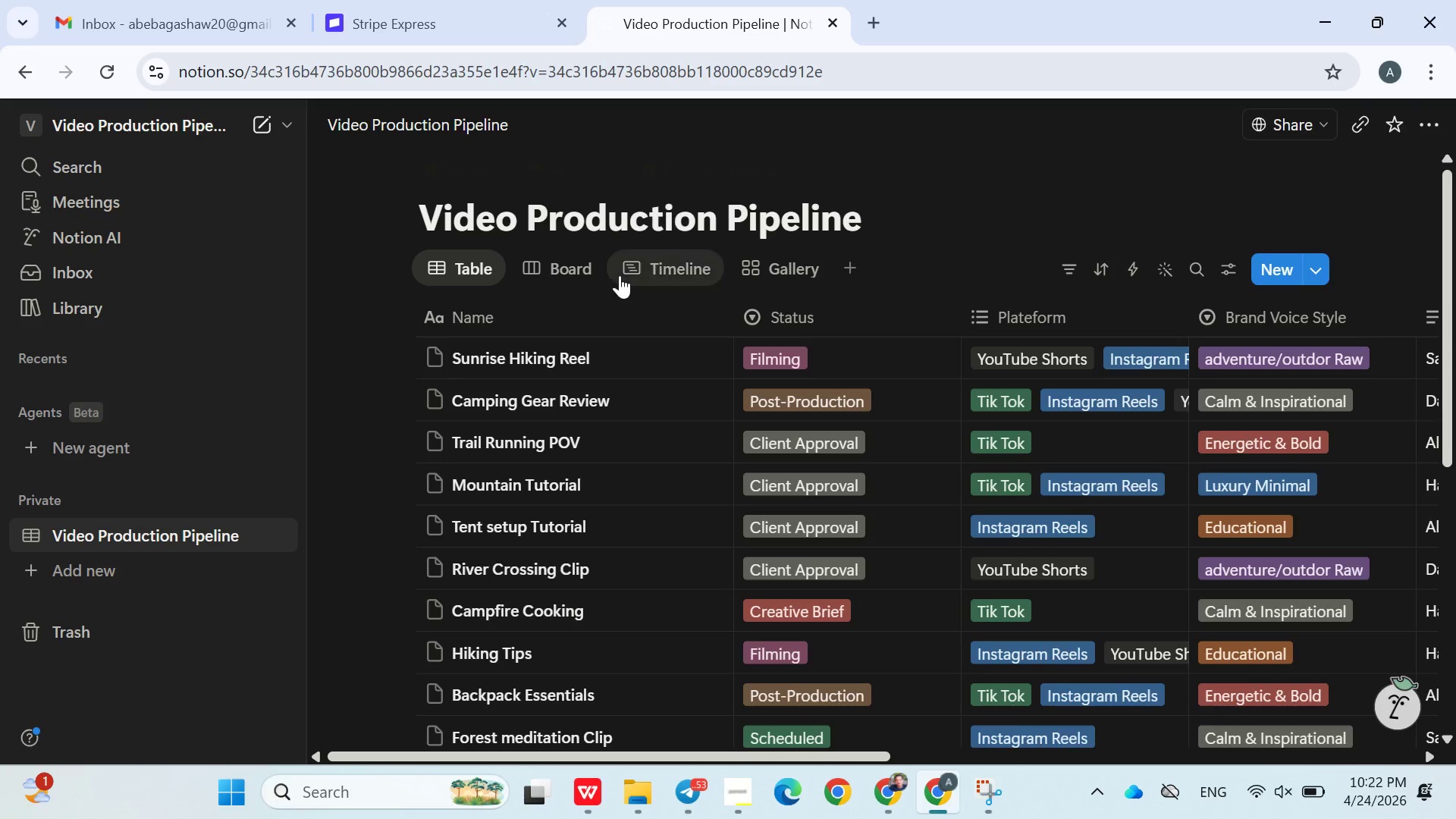 
scroll: coordinate [589, 421], scroll_direction: down, amount: 1.0
 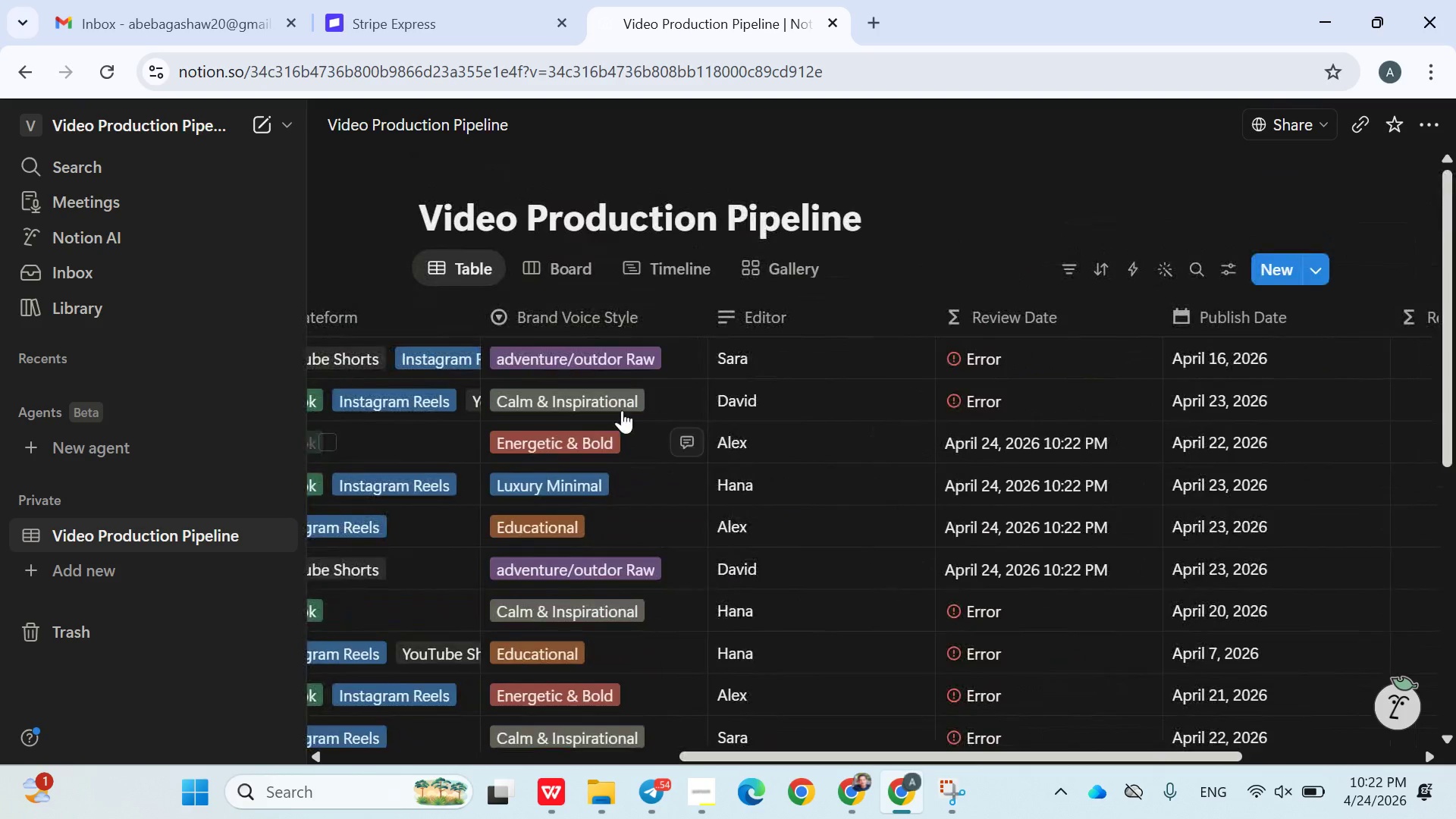 
mouse_move([437, 394])
 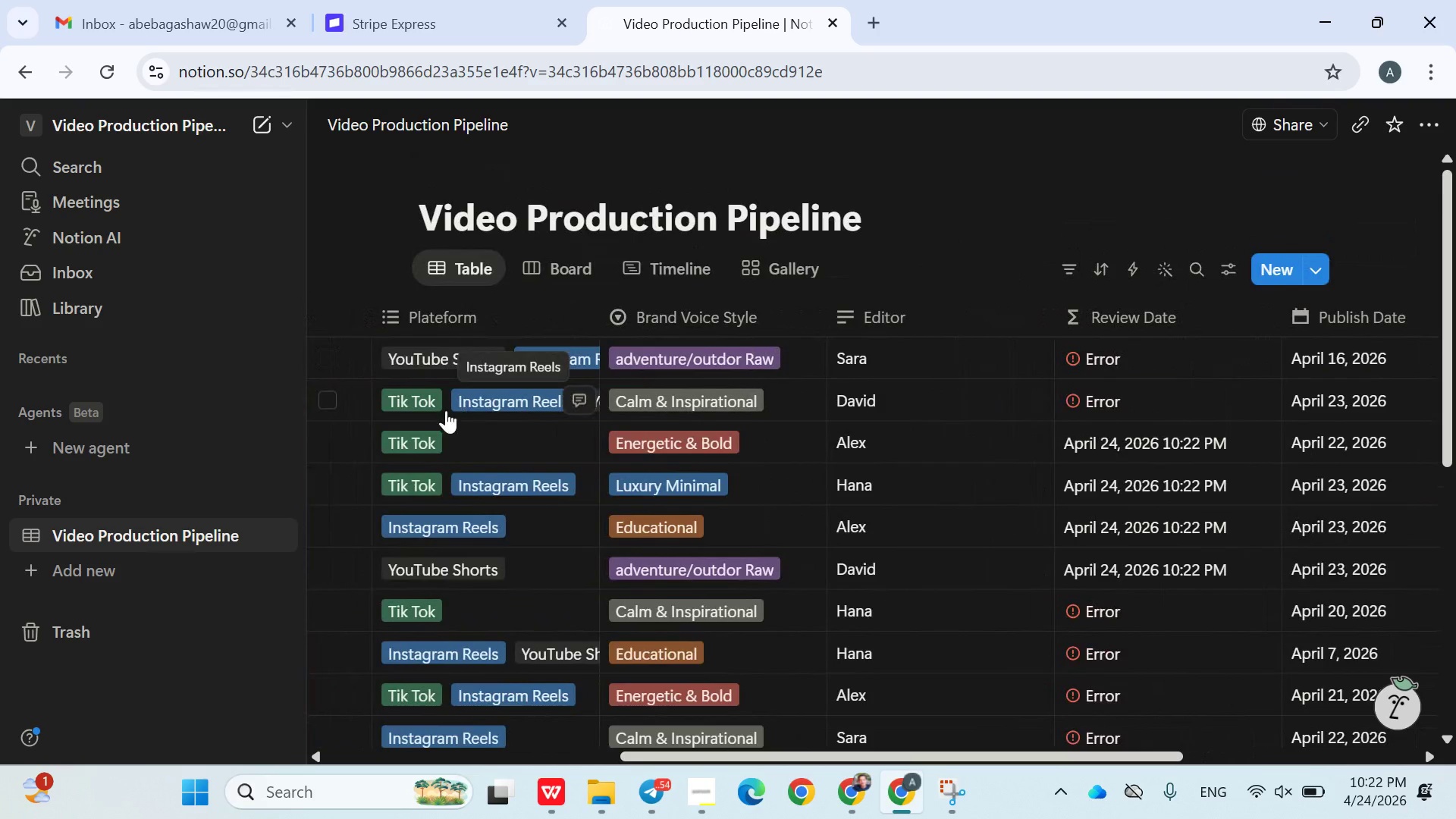 
mouse_move([434, 413])
 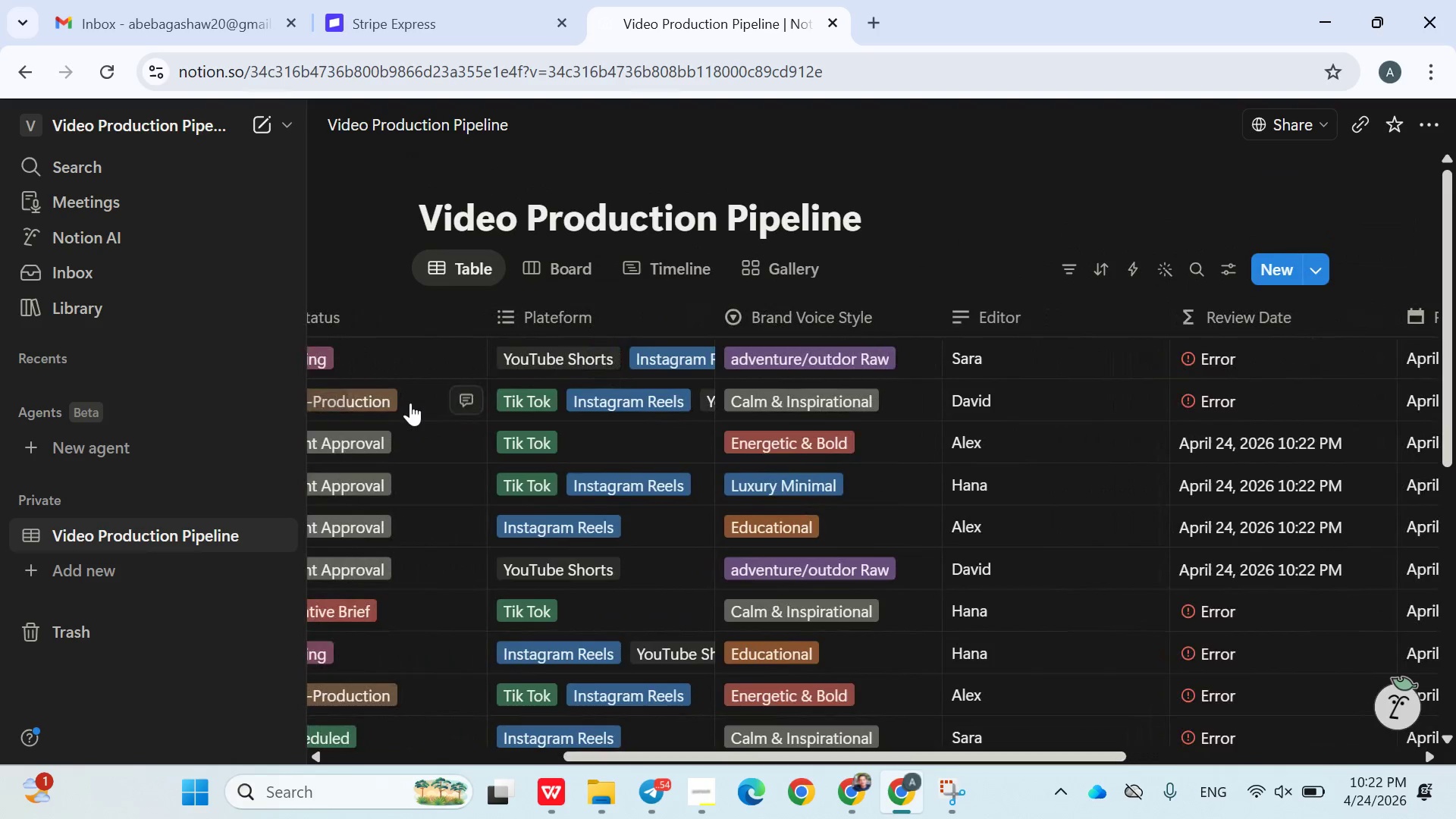 
mouse_move([410, 422])
 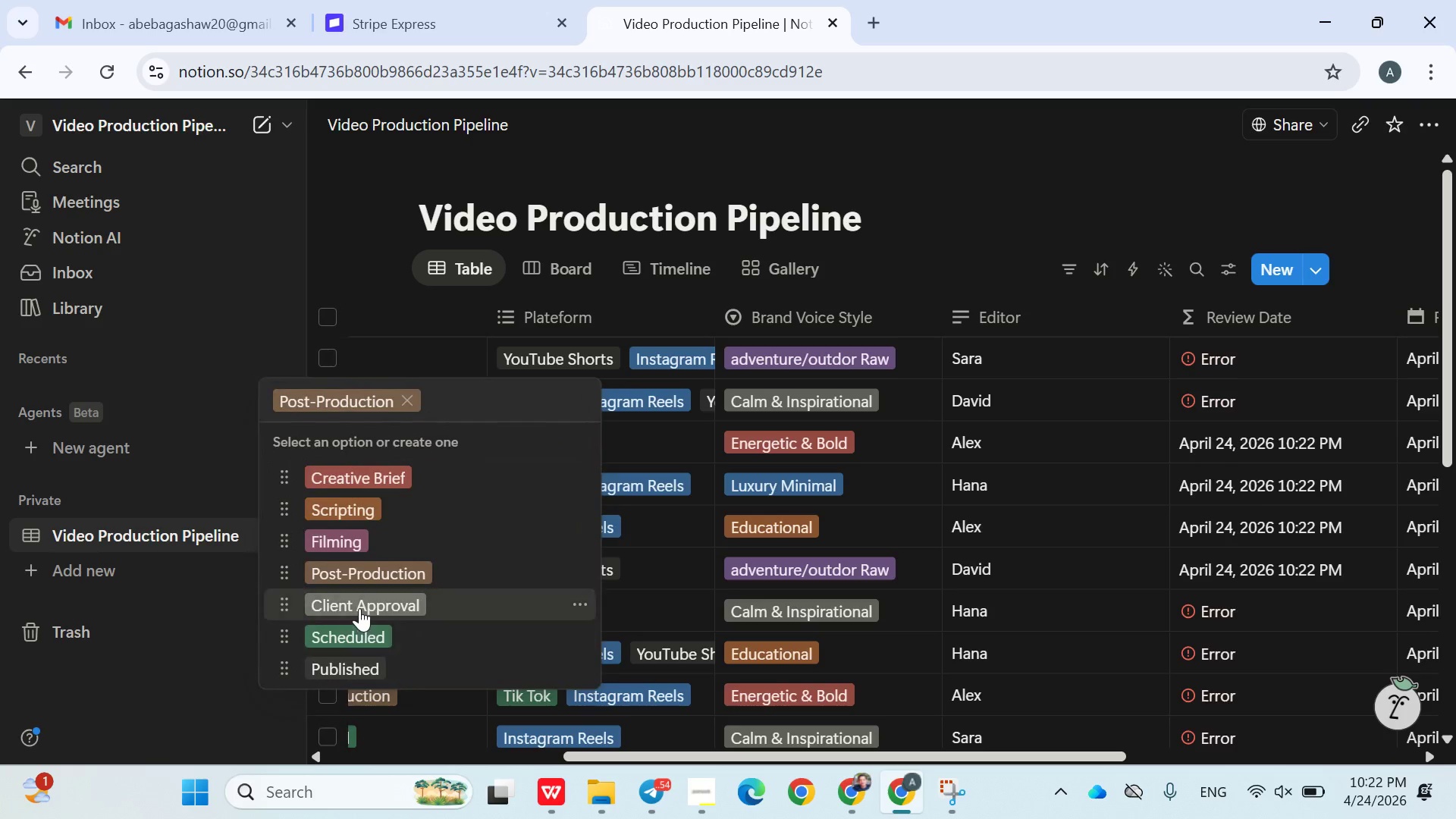 
left_click([361, 608])
 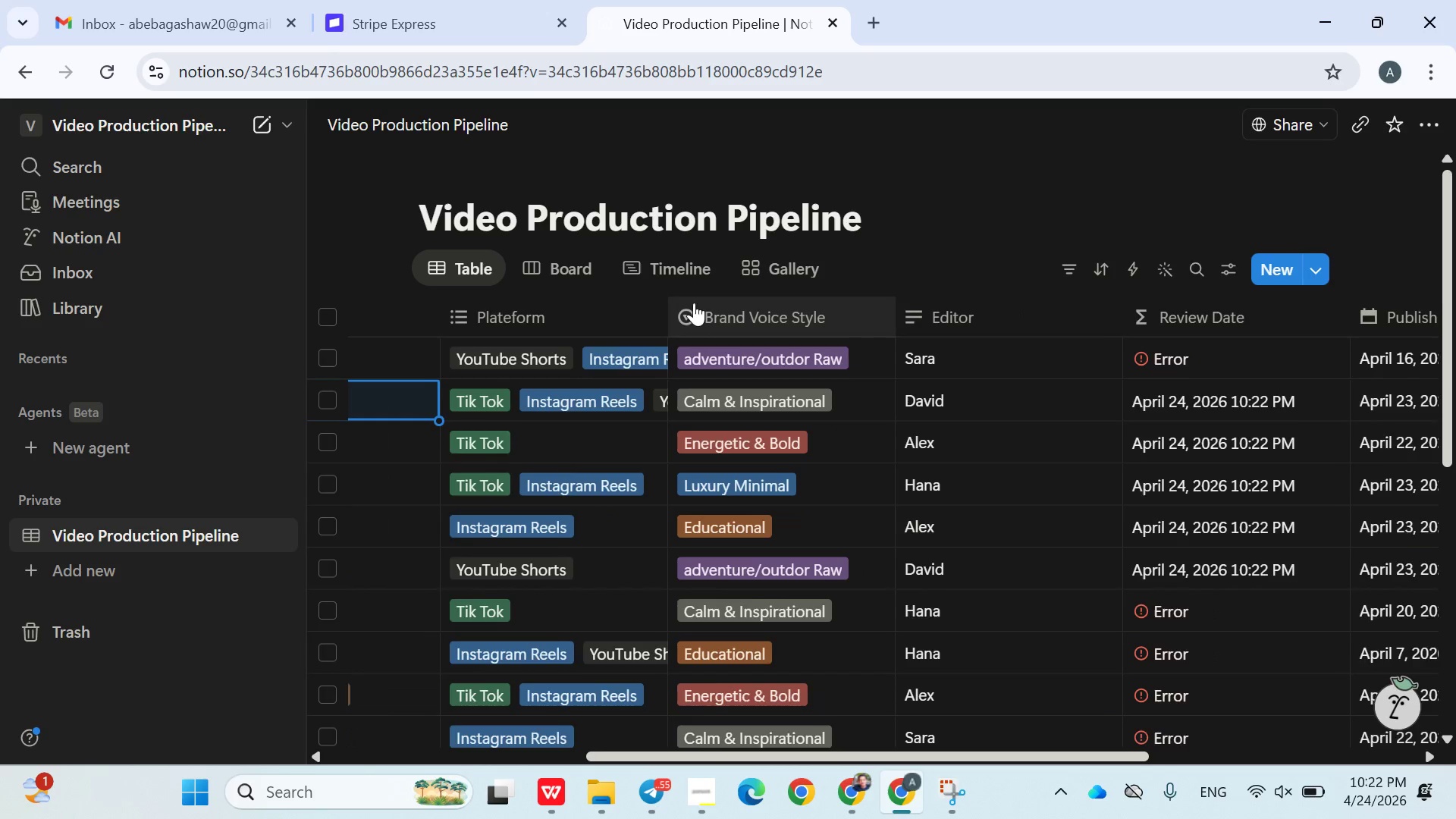 
mouse_move([583, 271])
 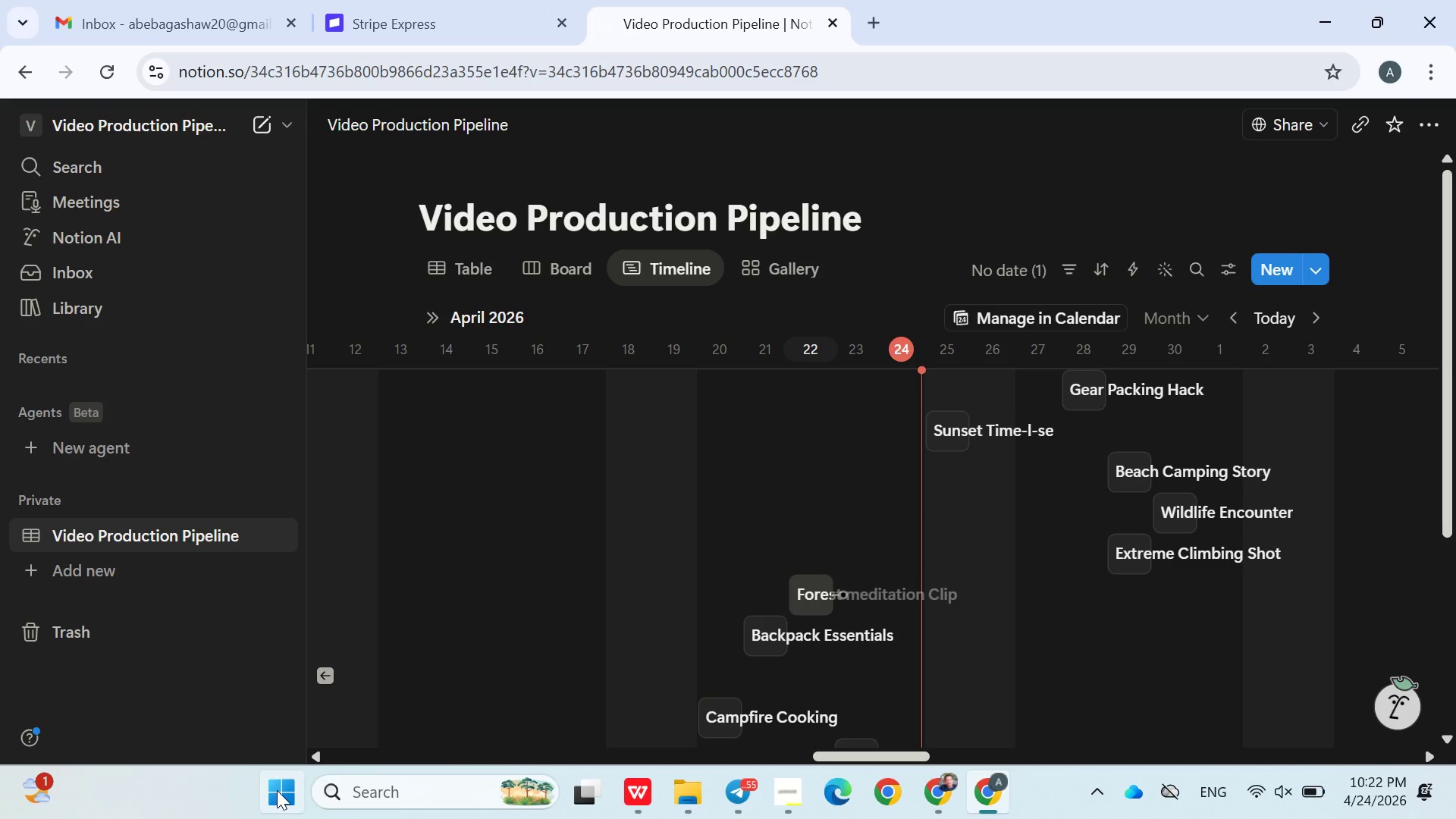 
wait(6.72)
 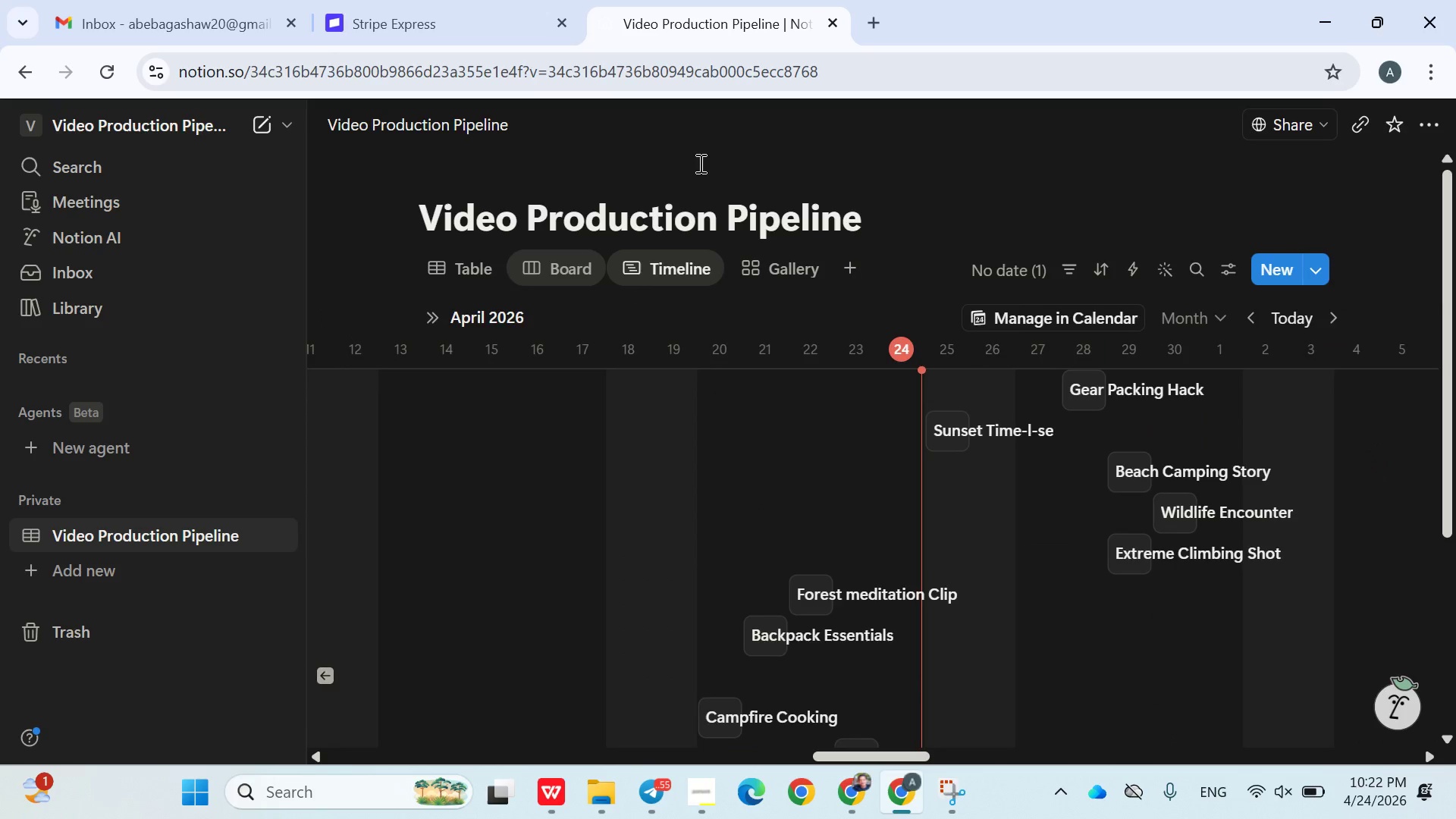 
type(Sna)
 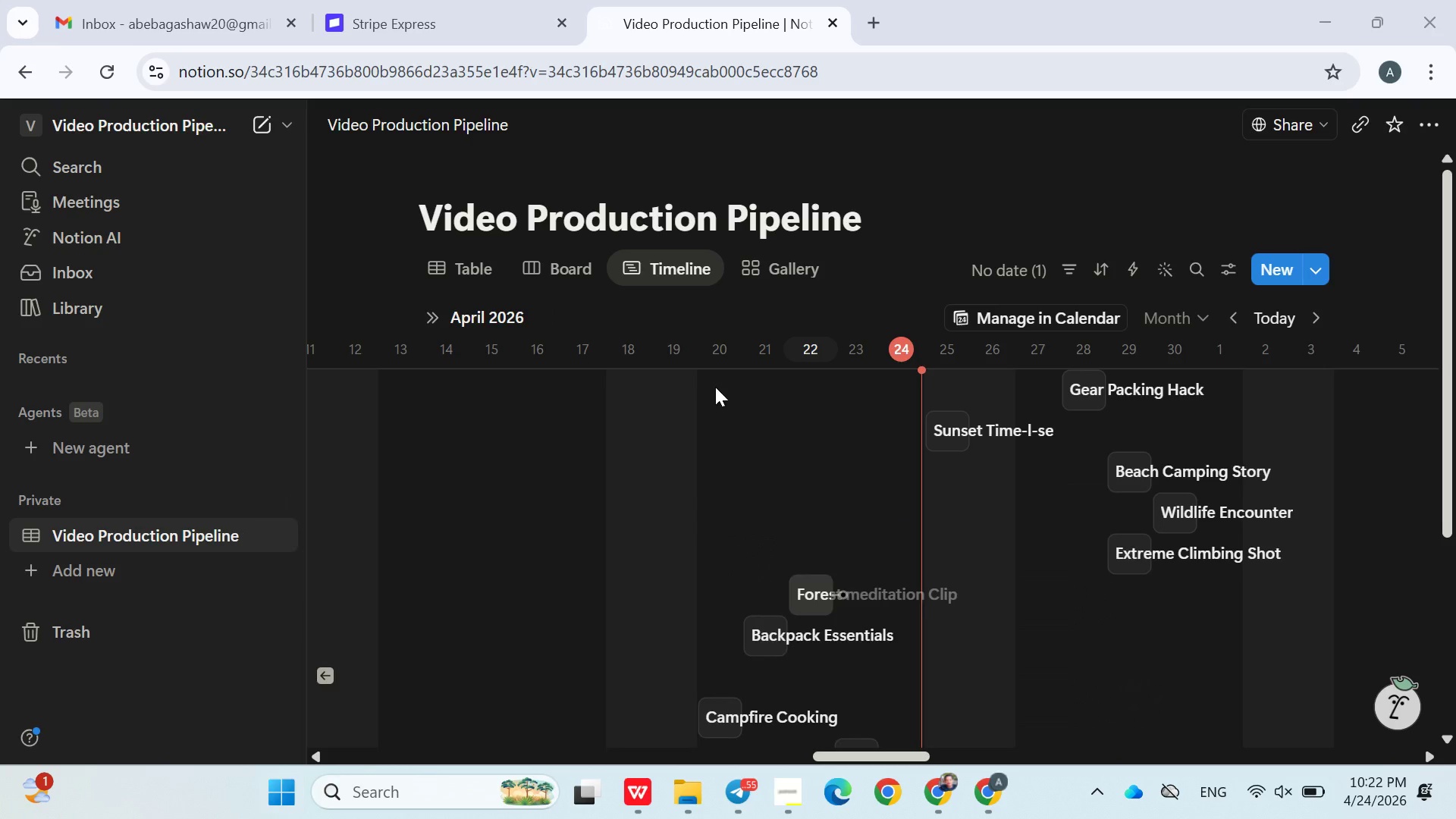 
wait(6.62)
 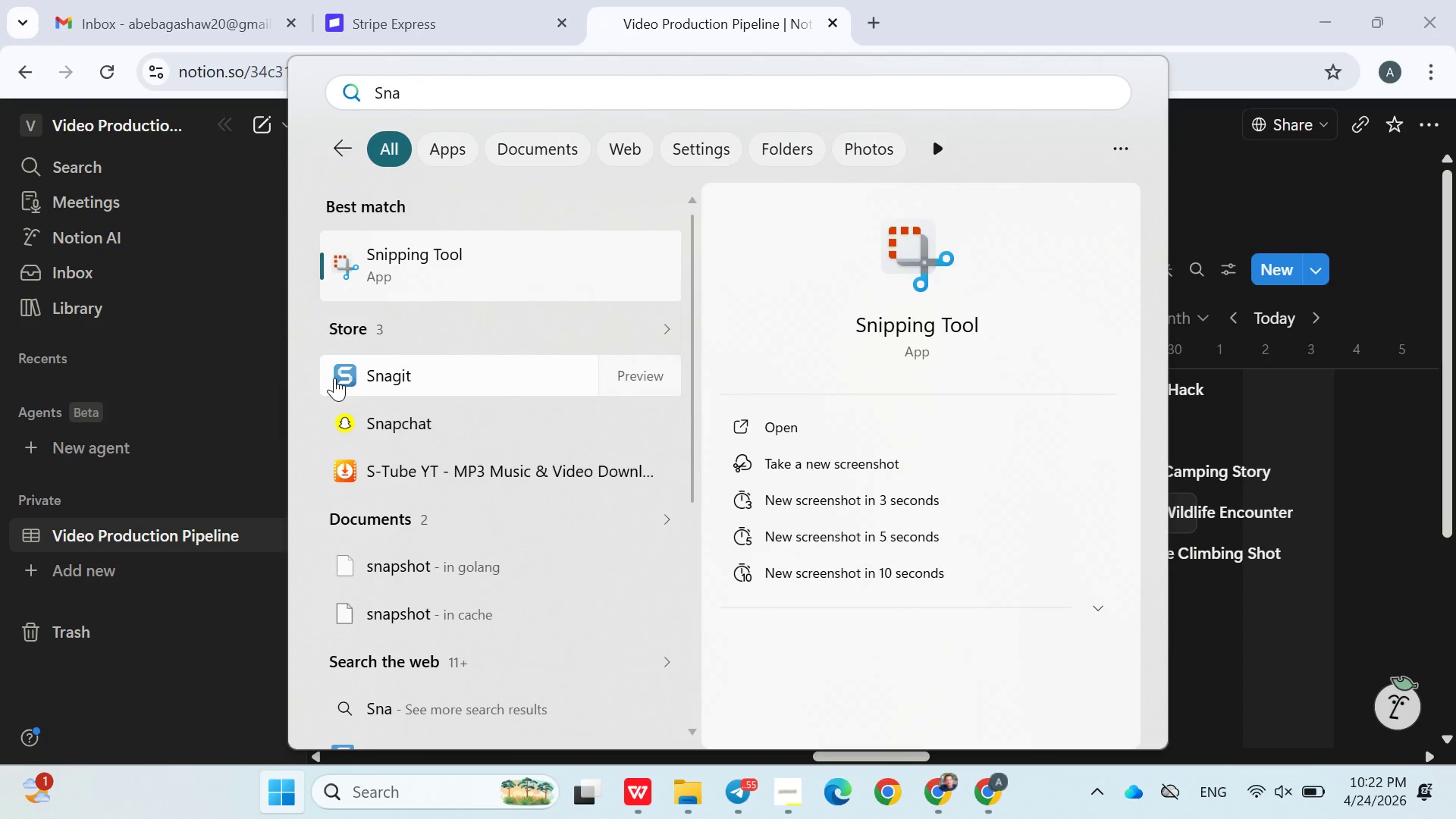 
mouse_move([355, 59])
 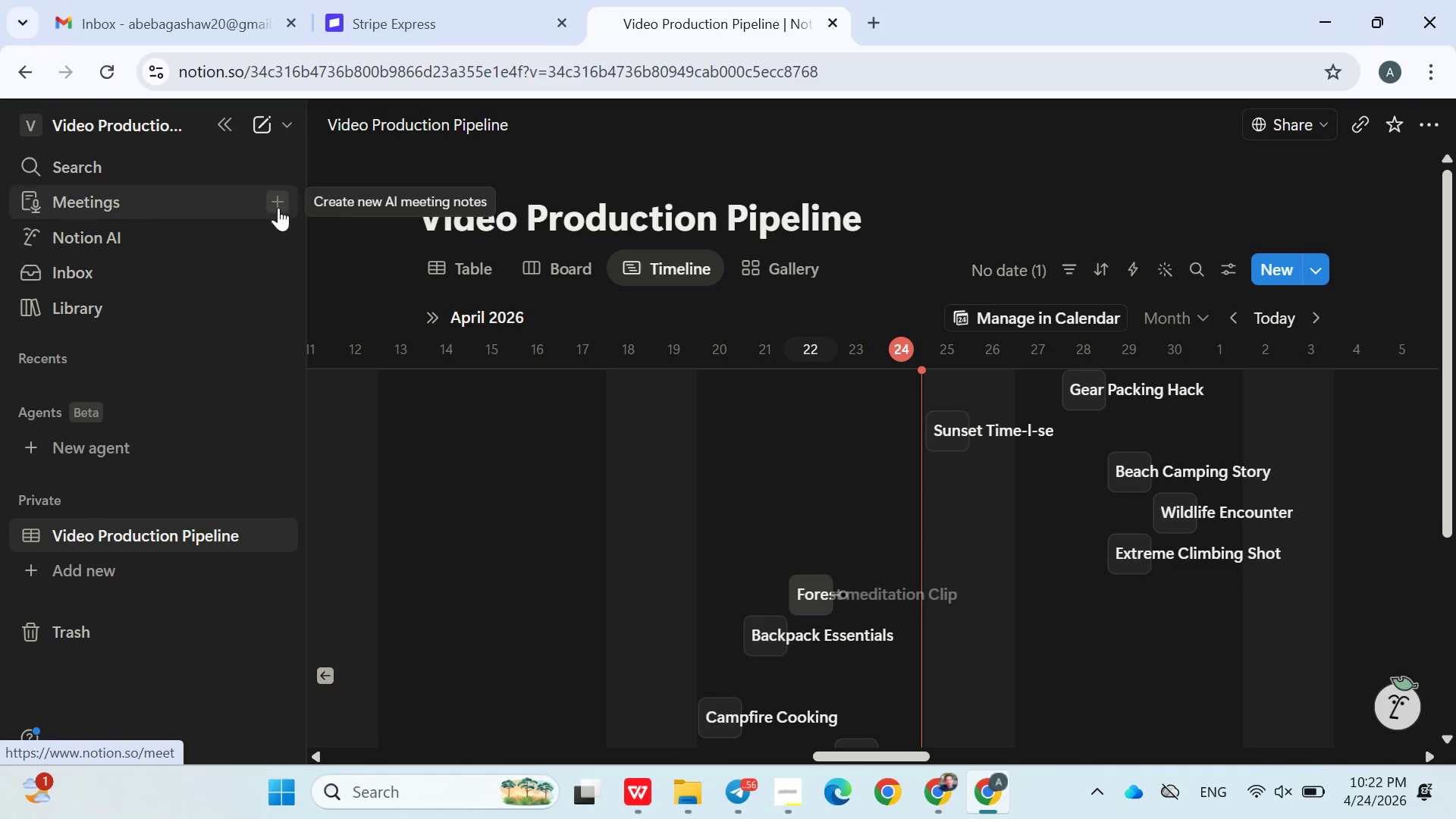 
mouse_move([630, 63])
 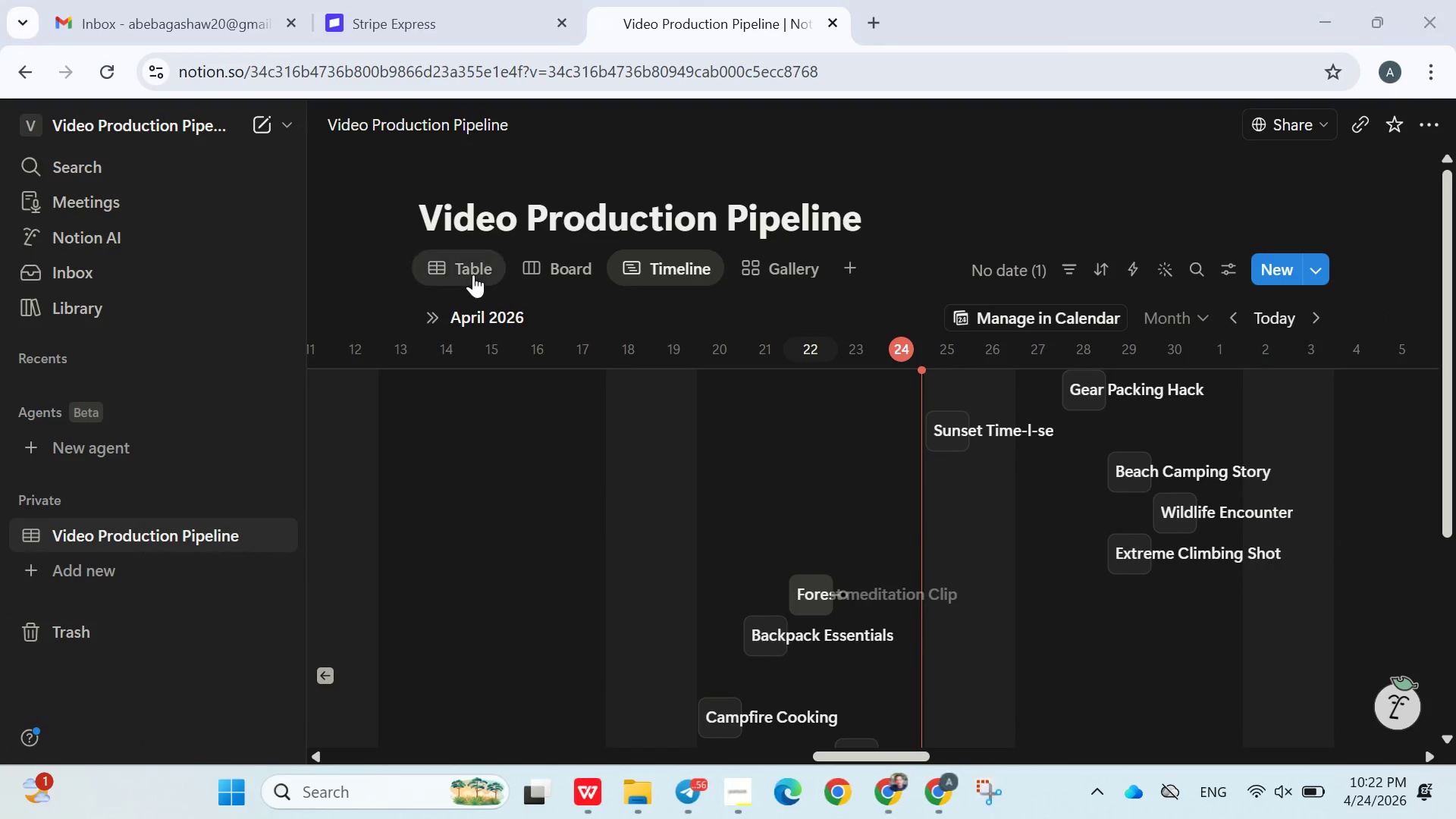 
left_click([473, 275])
 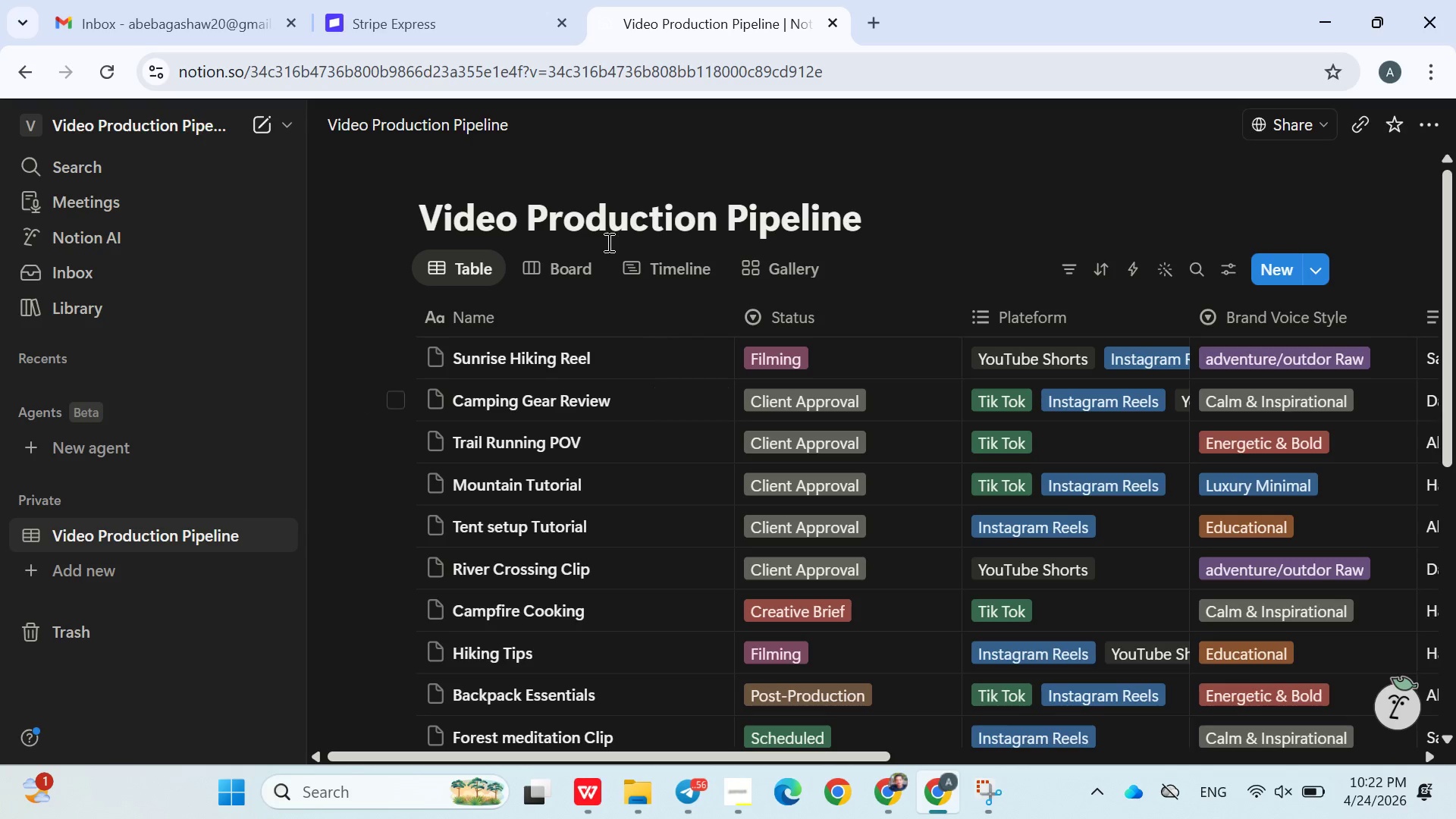 
scroll: coordinate [700, 414], scroll_direction: up, amount: 1.0
 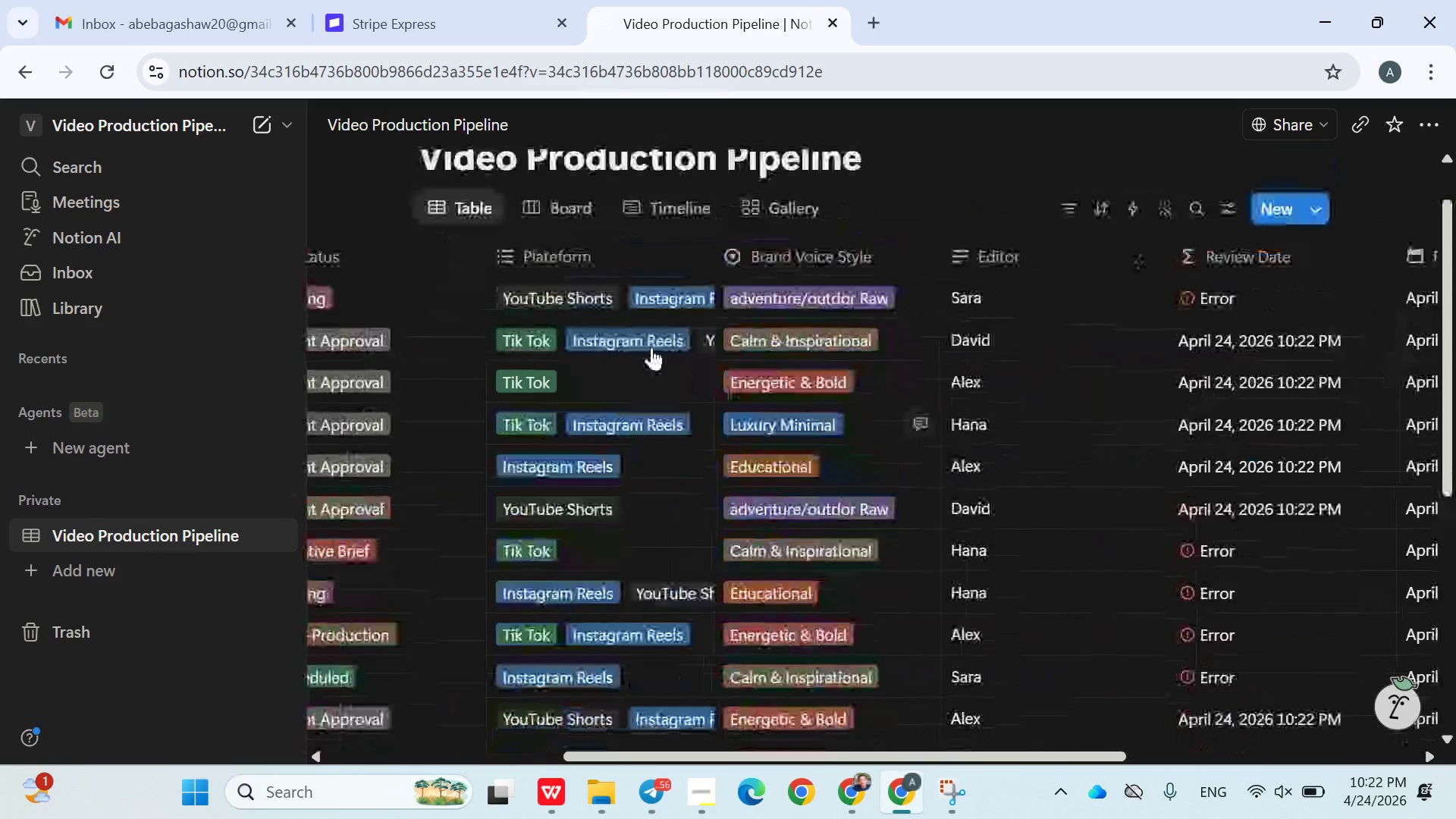 
left_click([567, 275])